 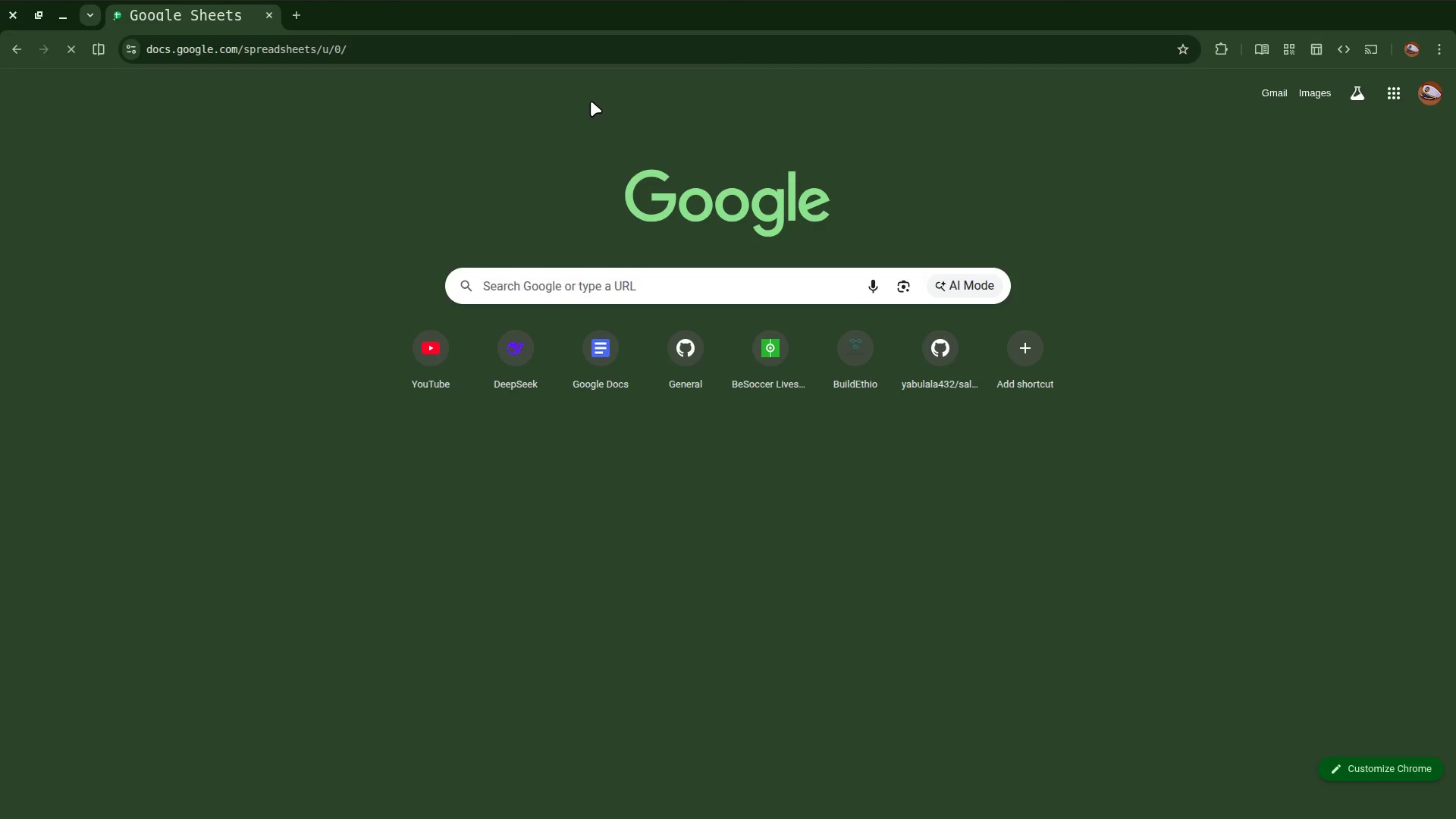 
left_click([425, 393])
 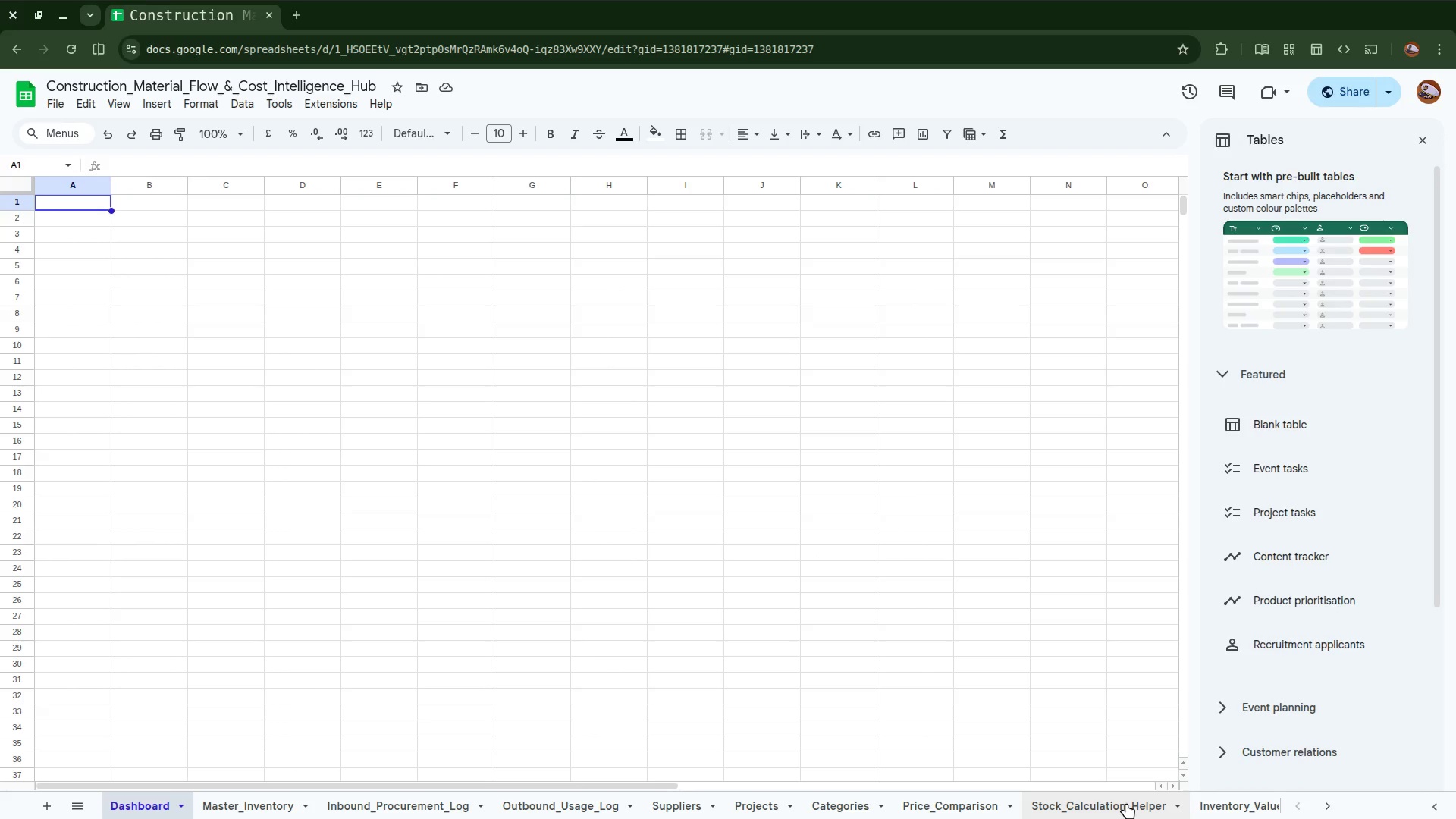 
wait(19.54)
 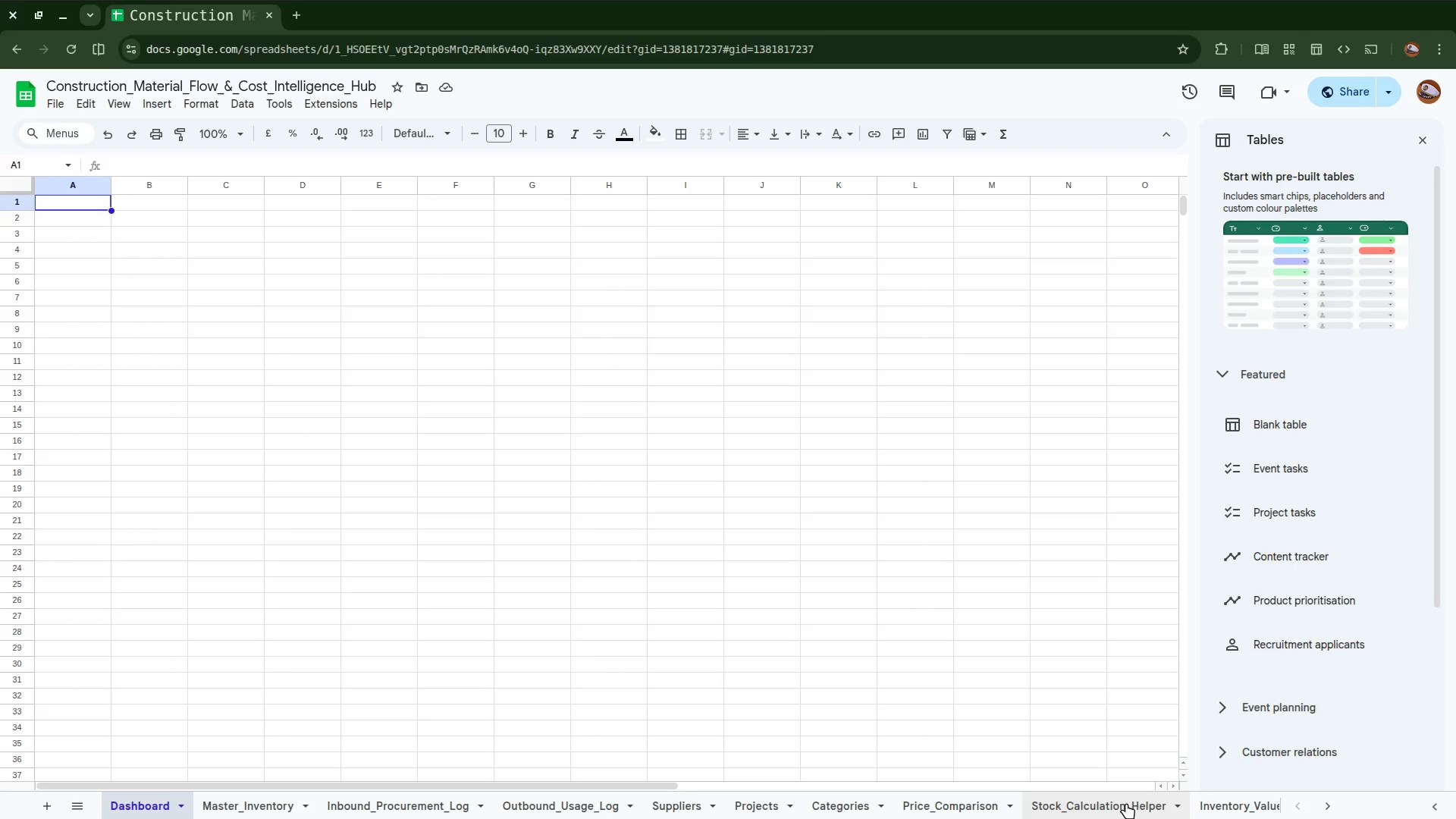 
left_click([244, 809])
 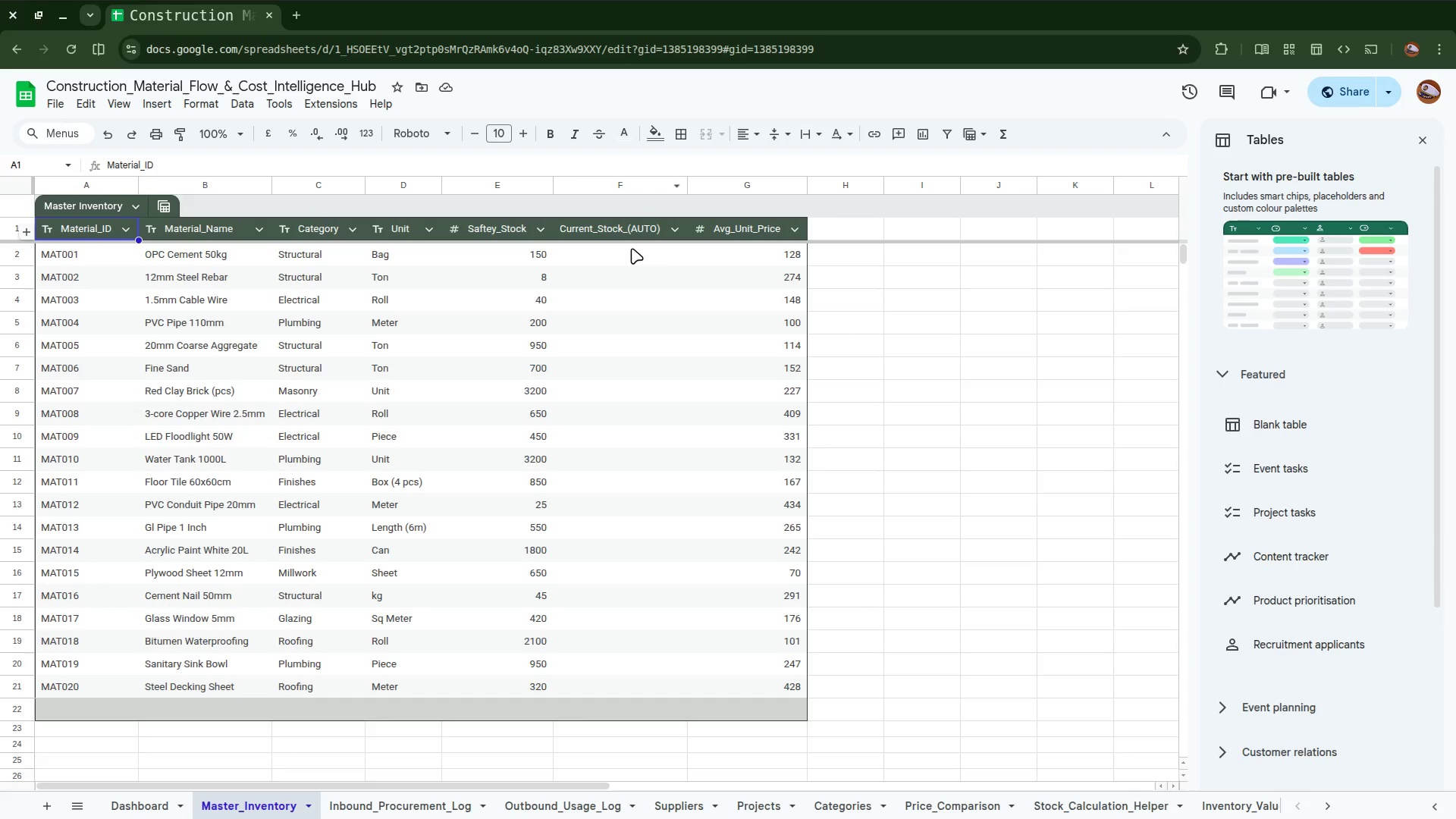 
left_click([617, 259])
 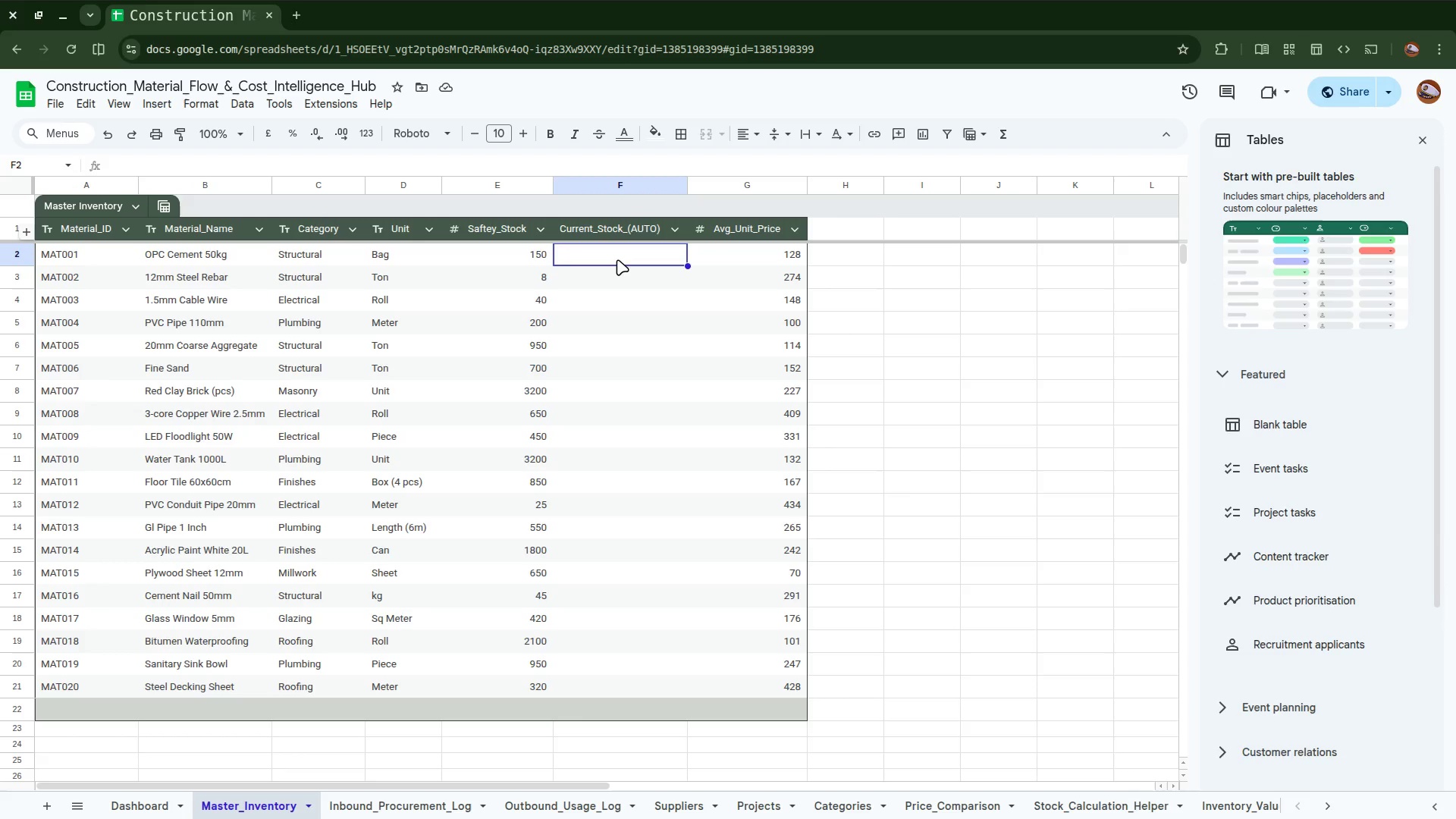 
wait(5.46)
 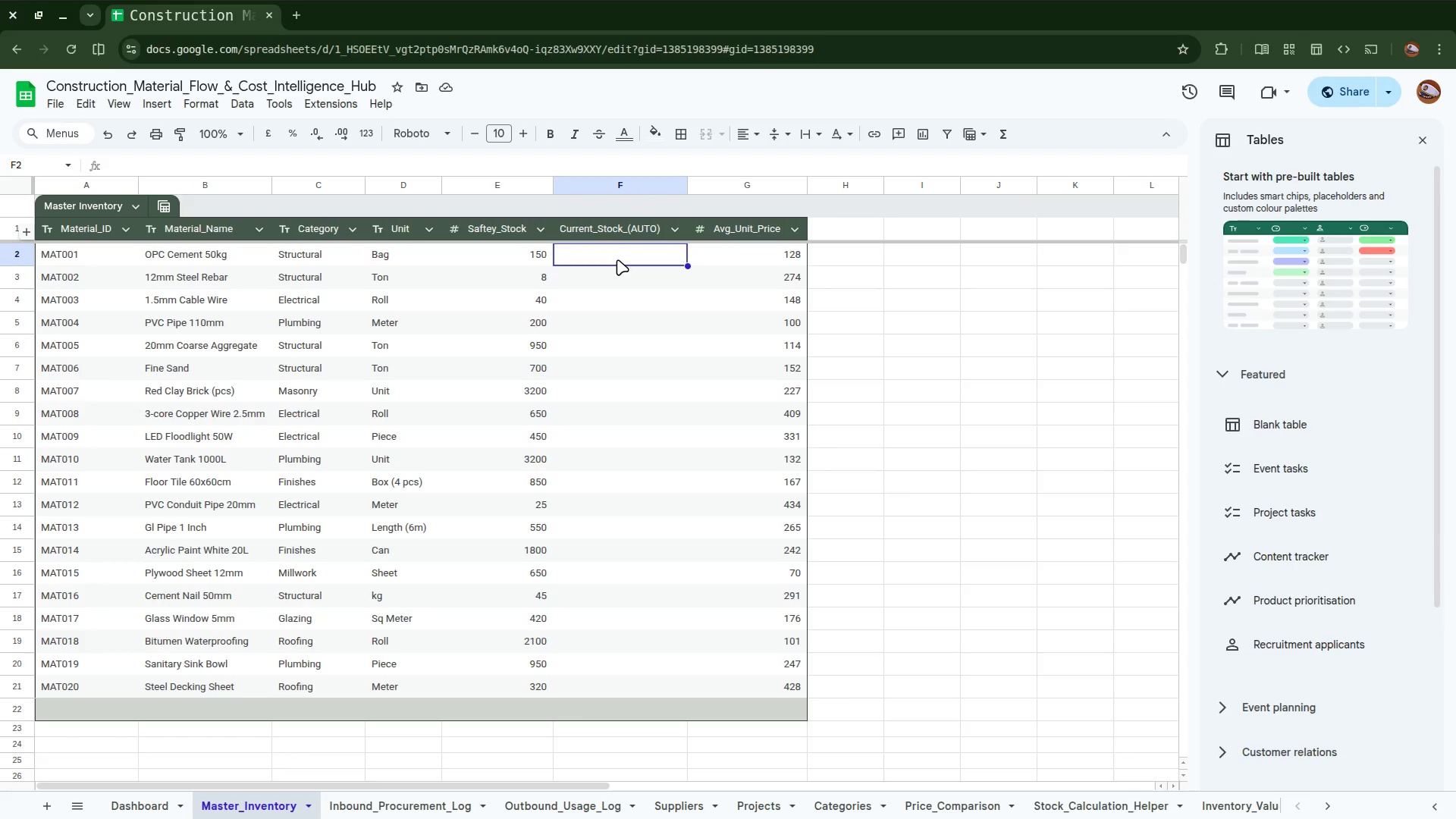 
key(Equal)
 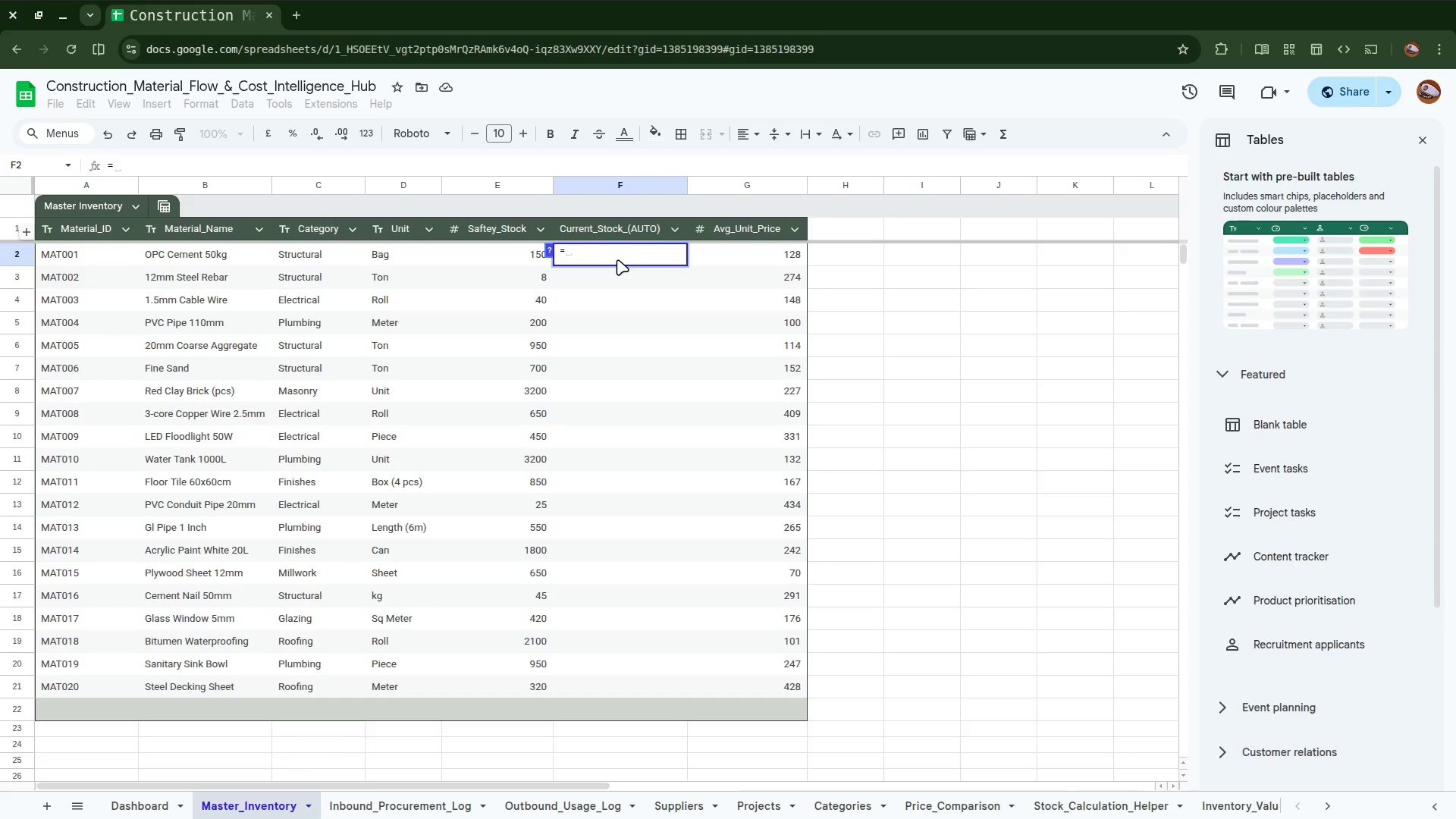 
wait(8.79)
 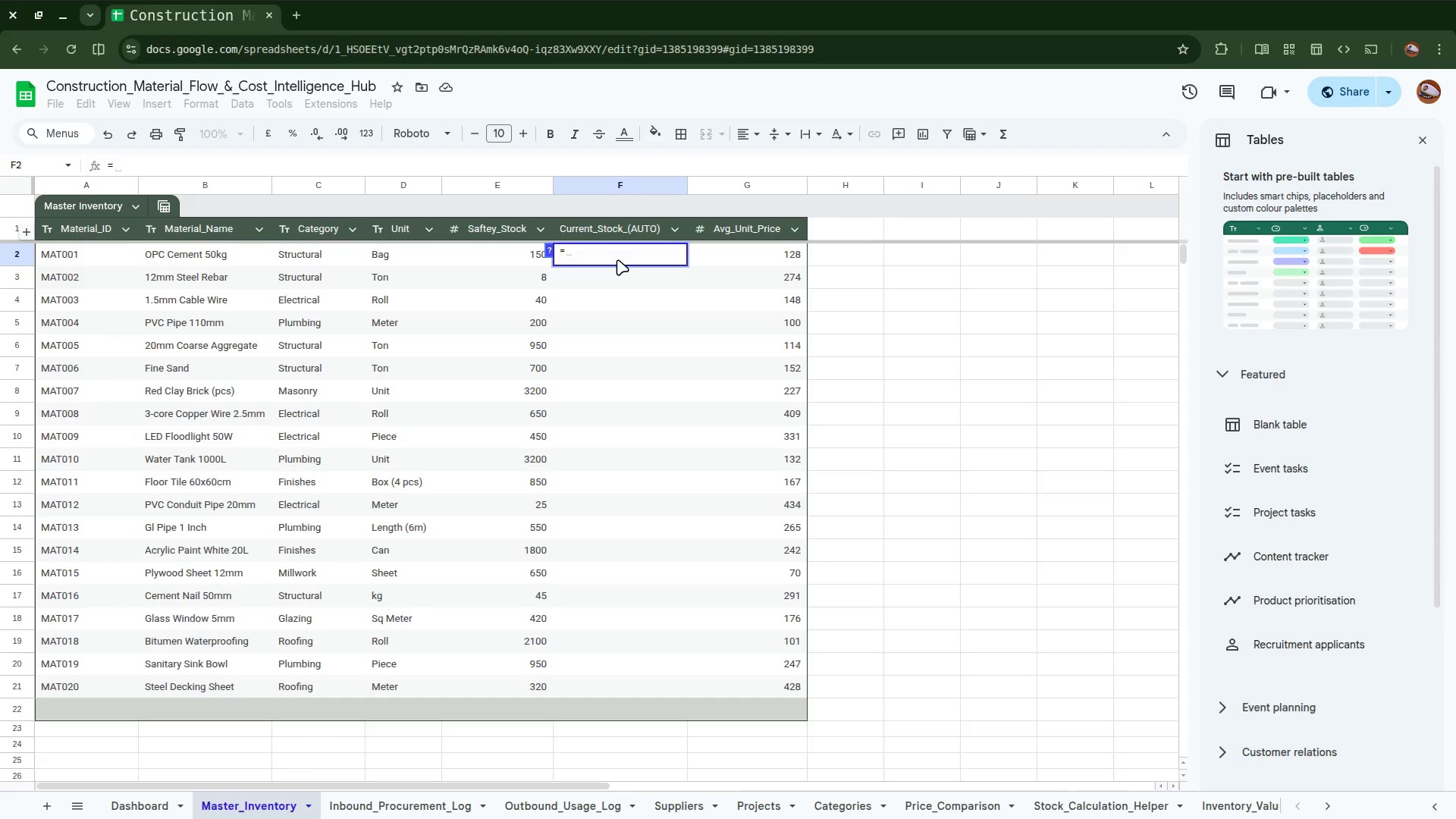 
key(Shift+I)
 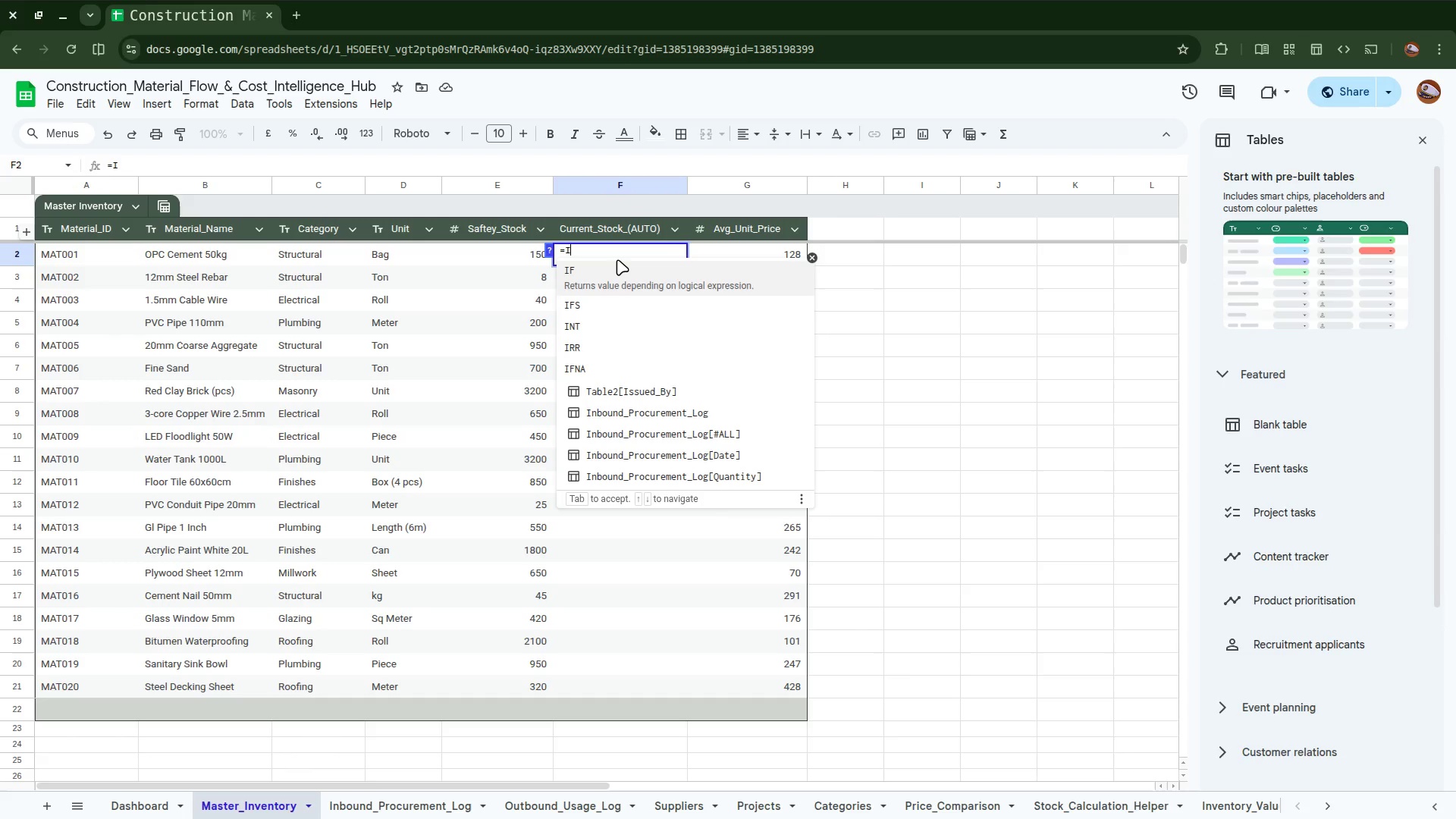 
hold_key(key=ShiftLeft, duration=0.73)
 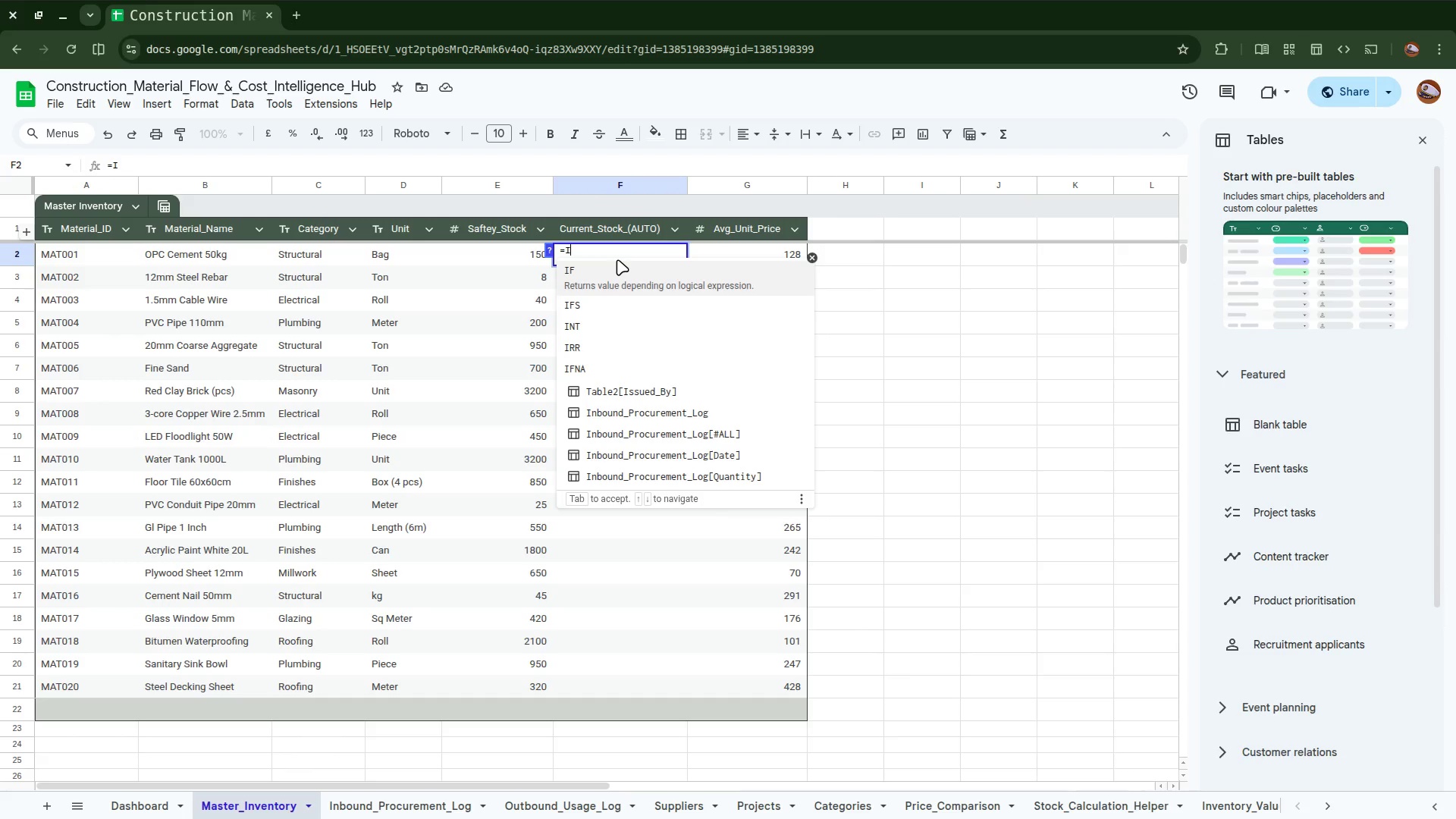 
key(Shift+F)
 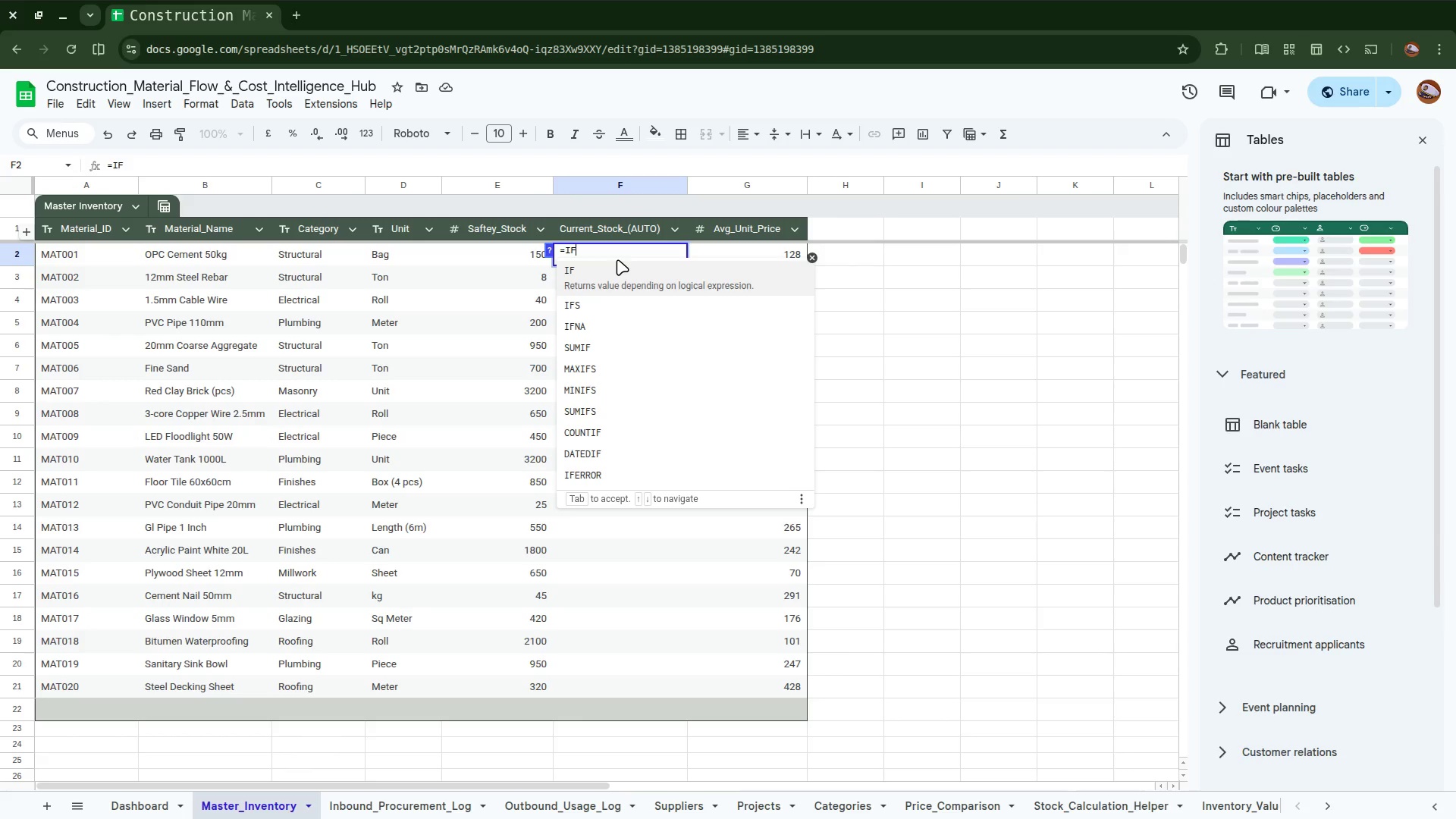 
wait(5.42)
 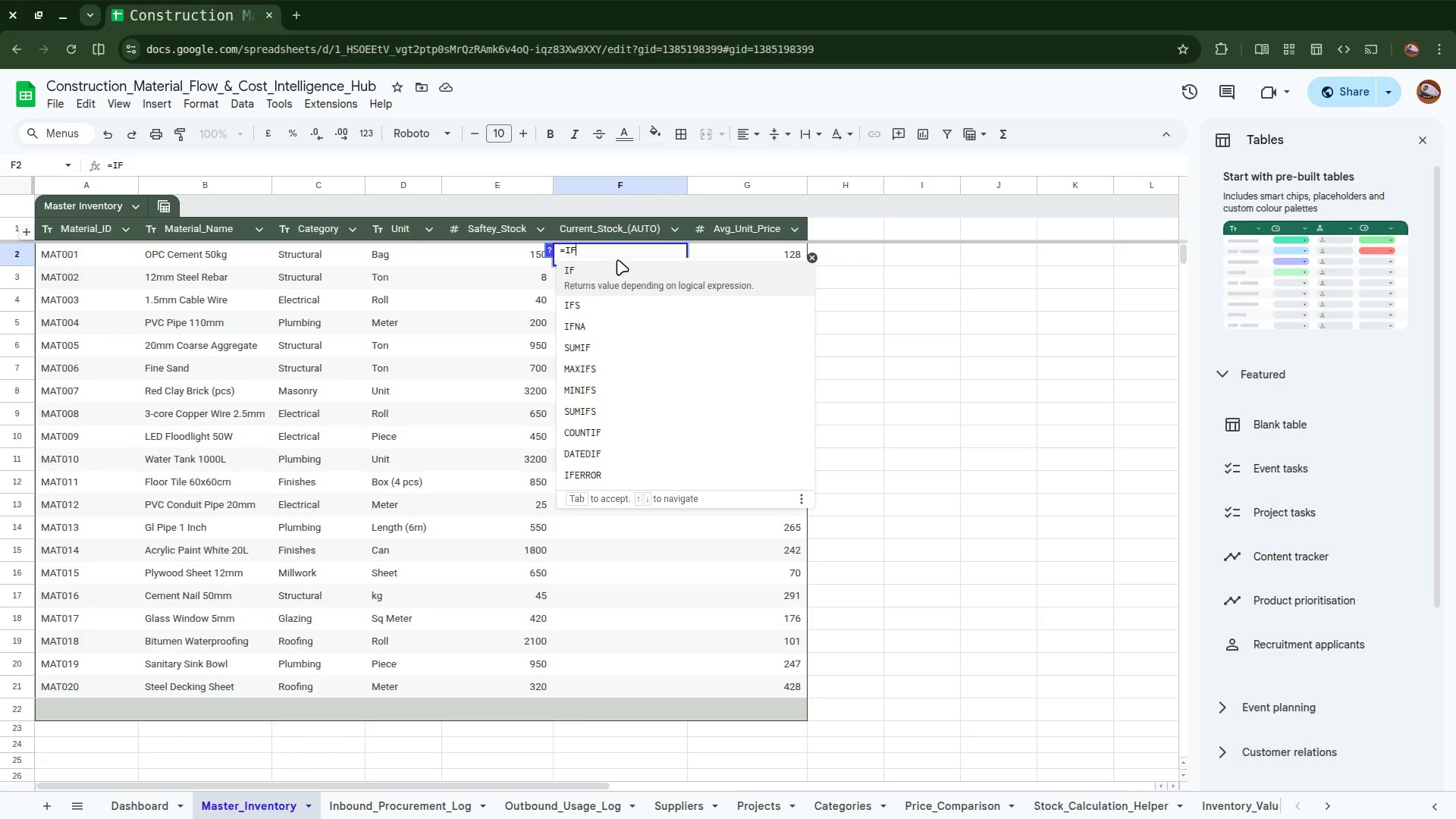 
key(CapsLock)
 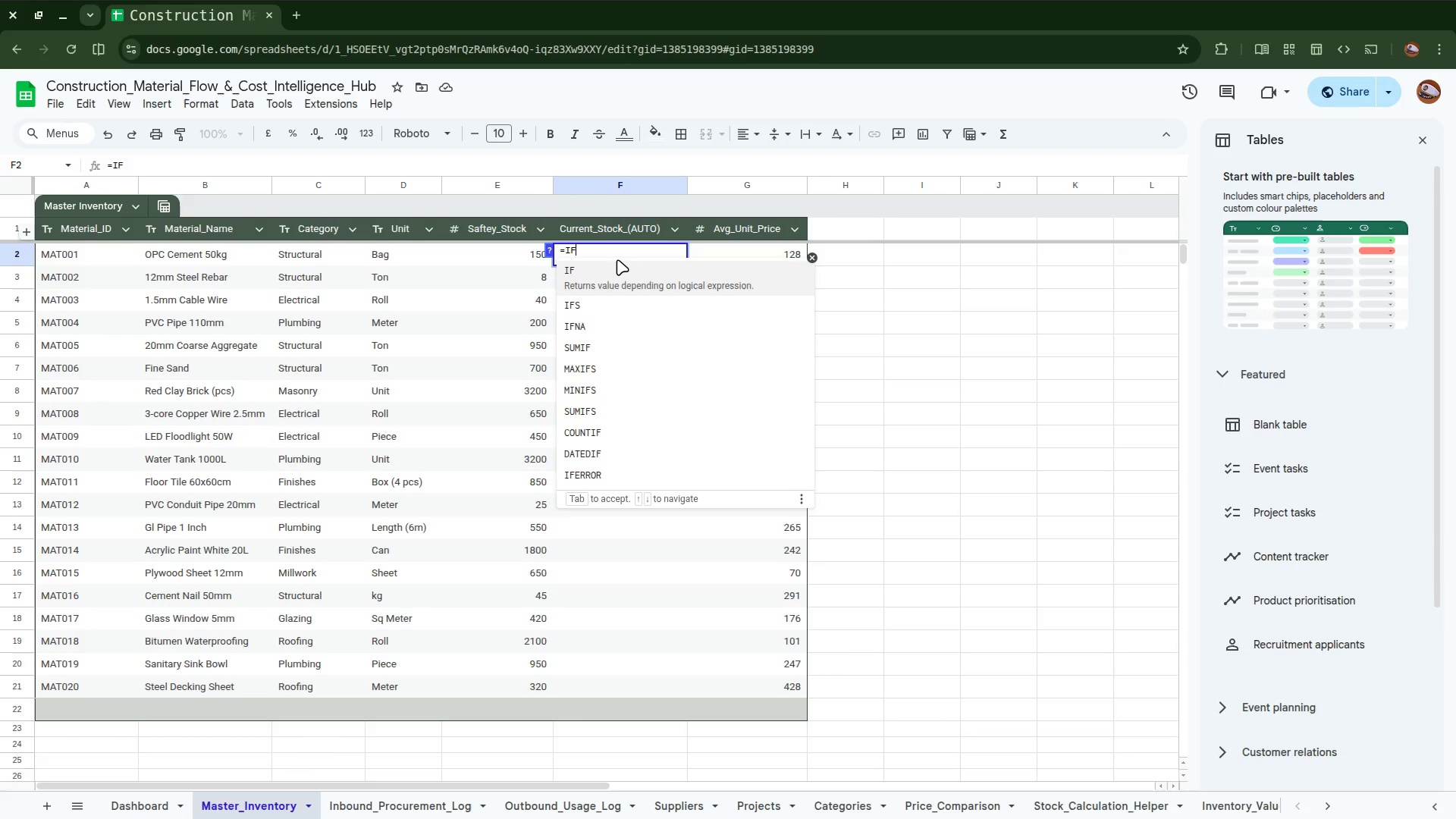 
type(ERROR()
 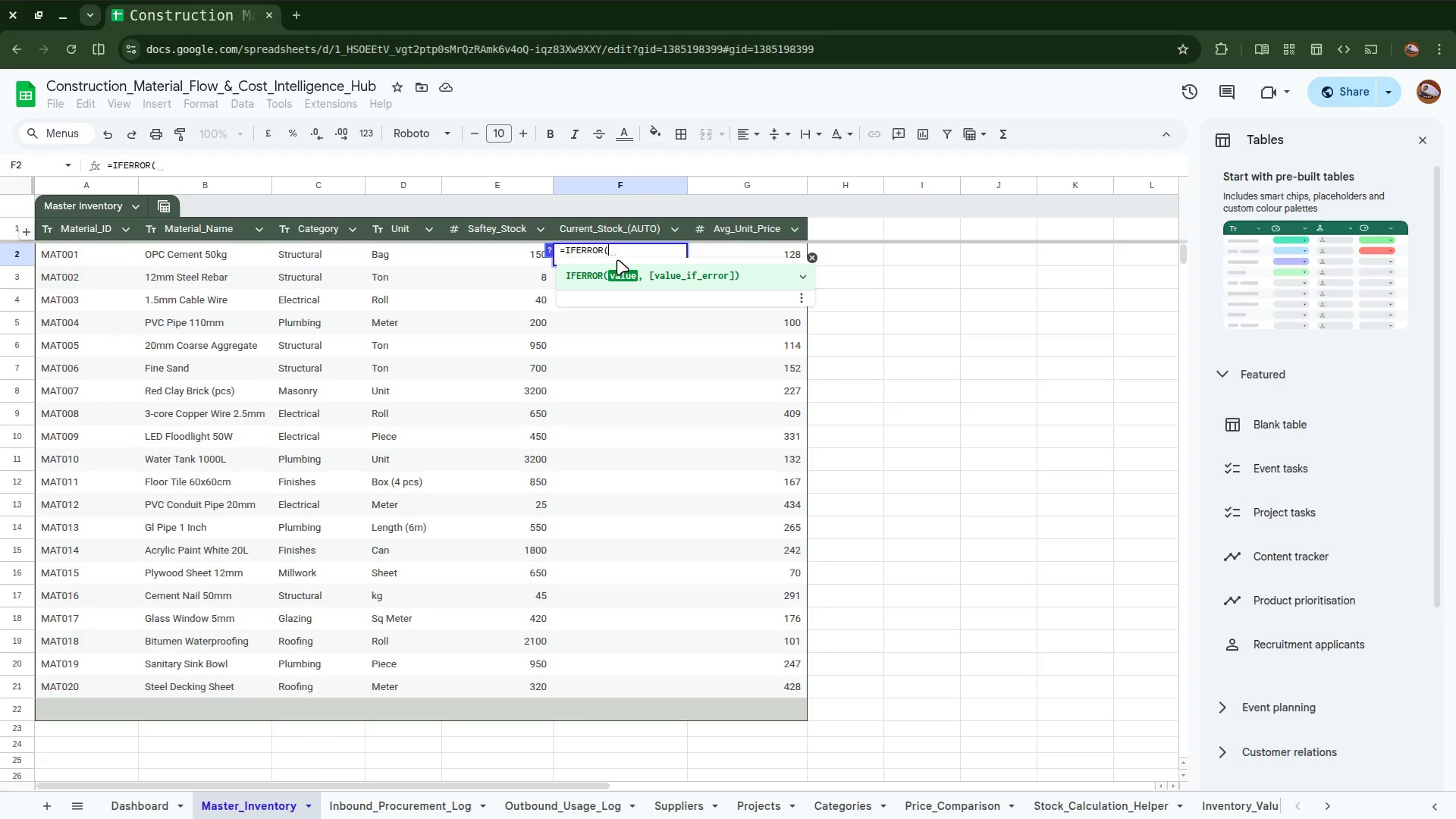 
type(B2)
 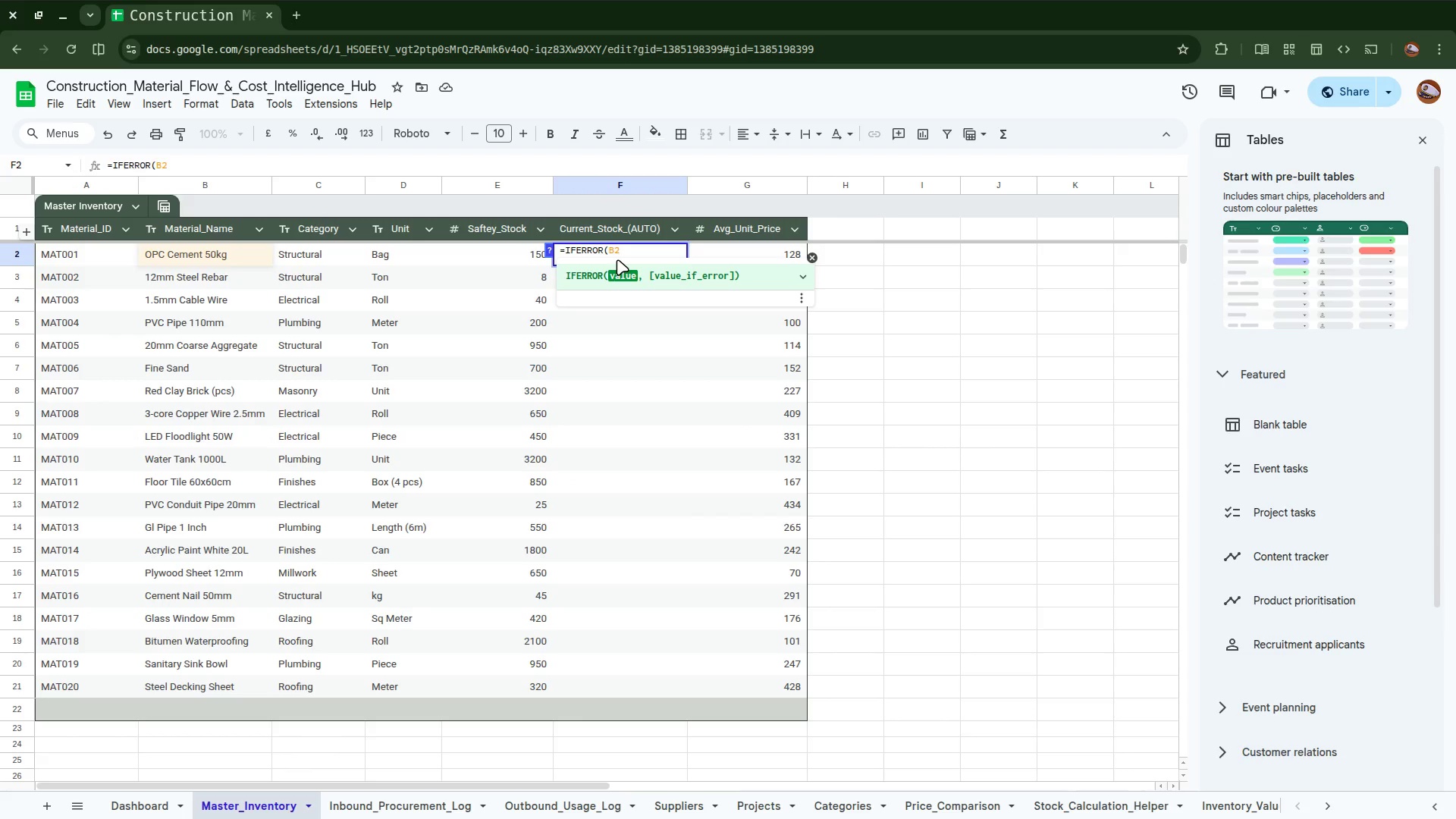 
key(Comma)
 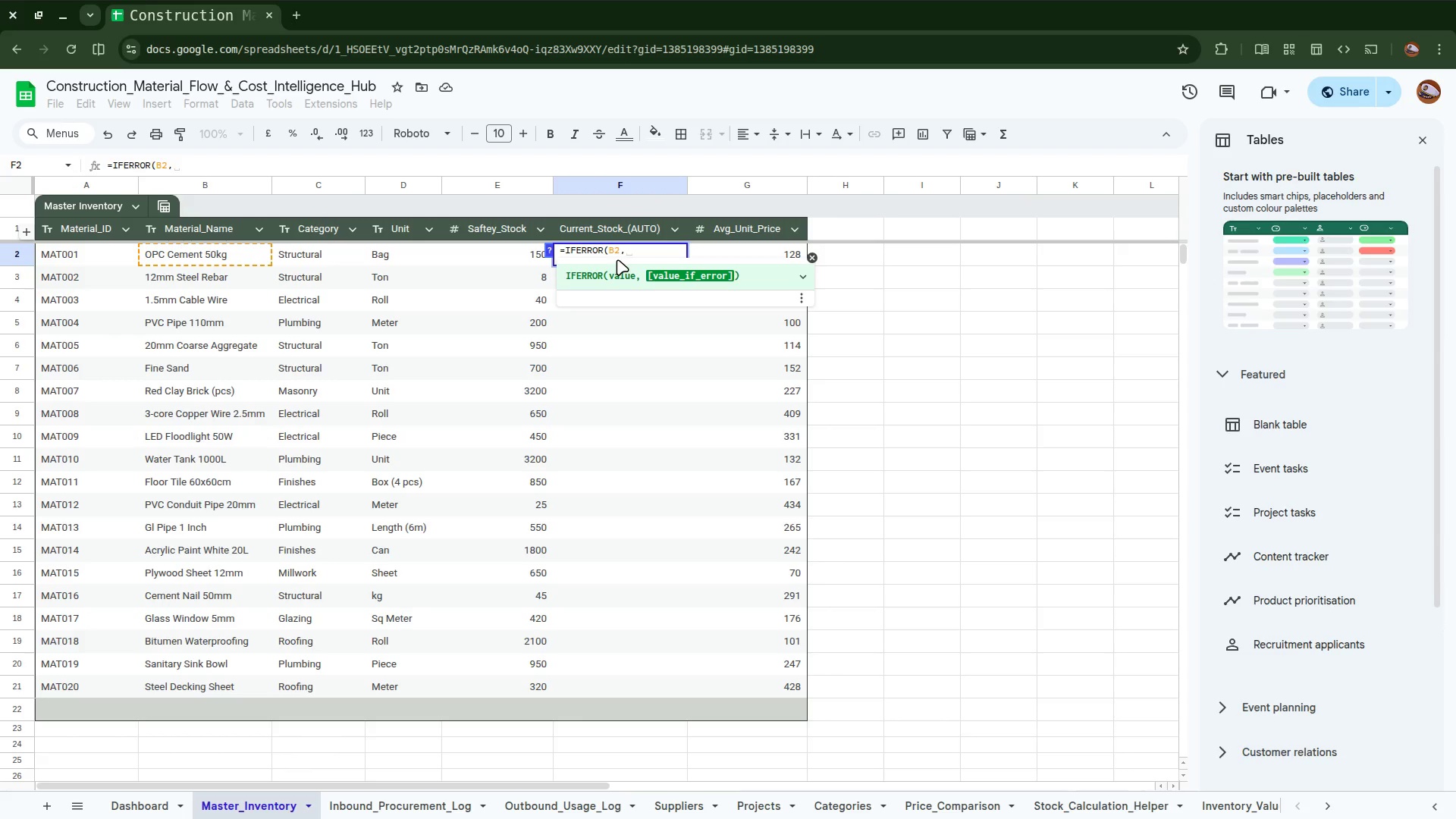 
wait(13.21)
 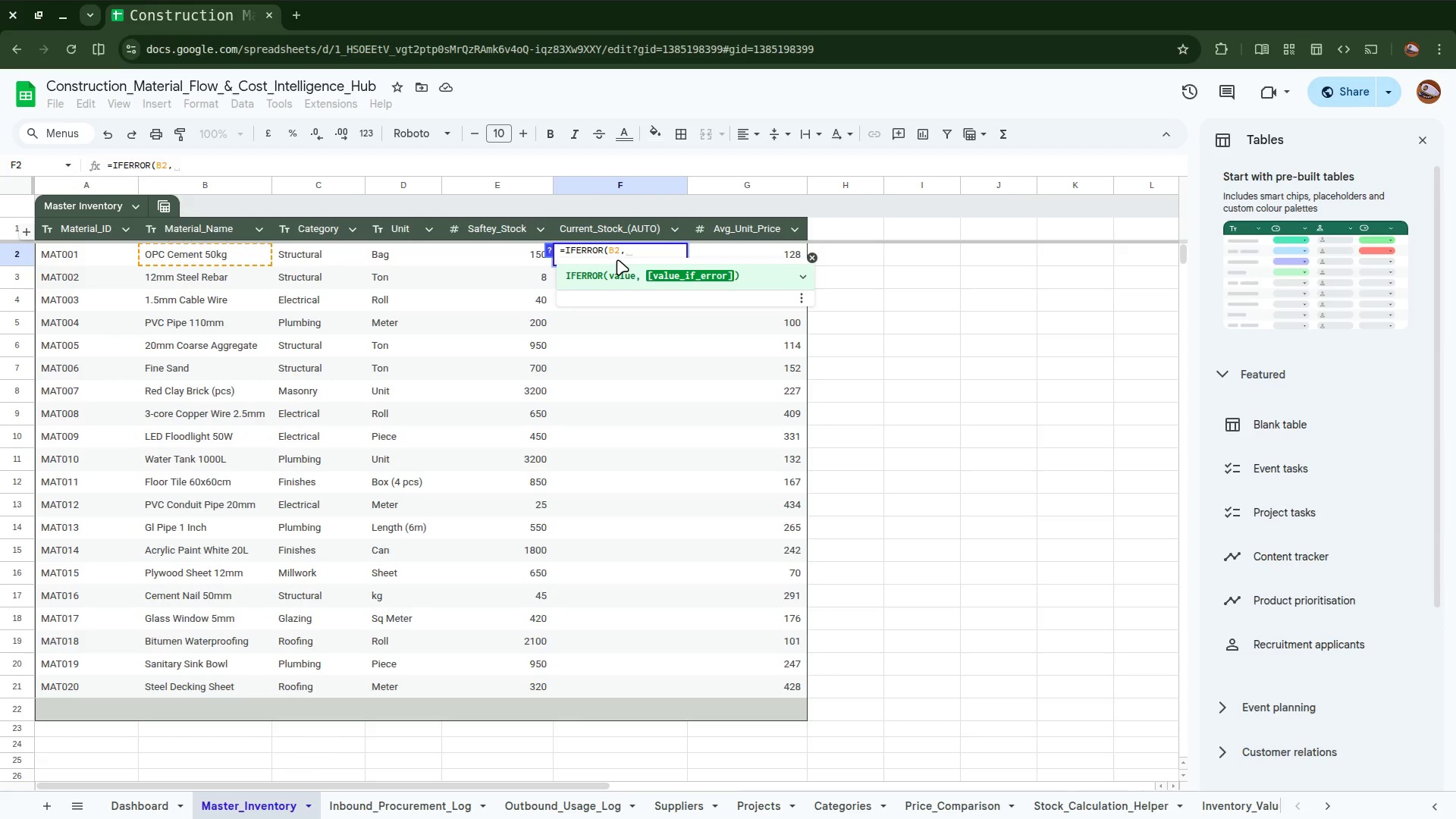 
type(Stock)
 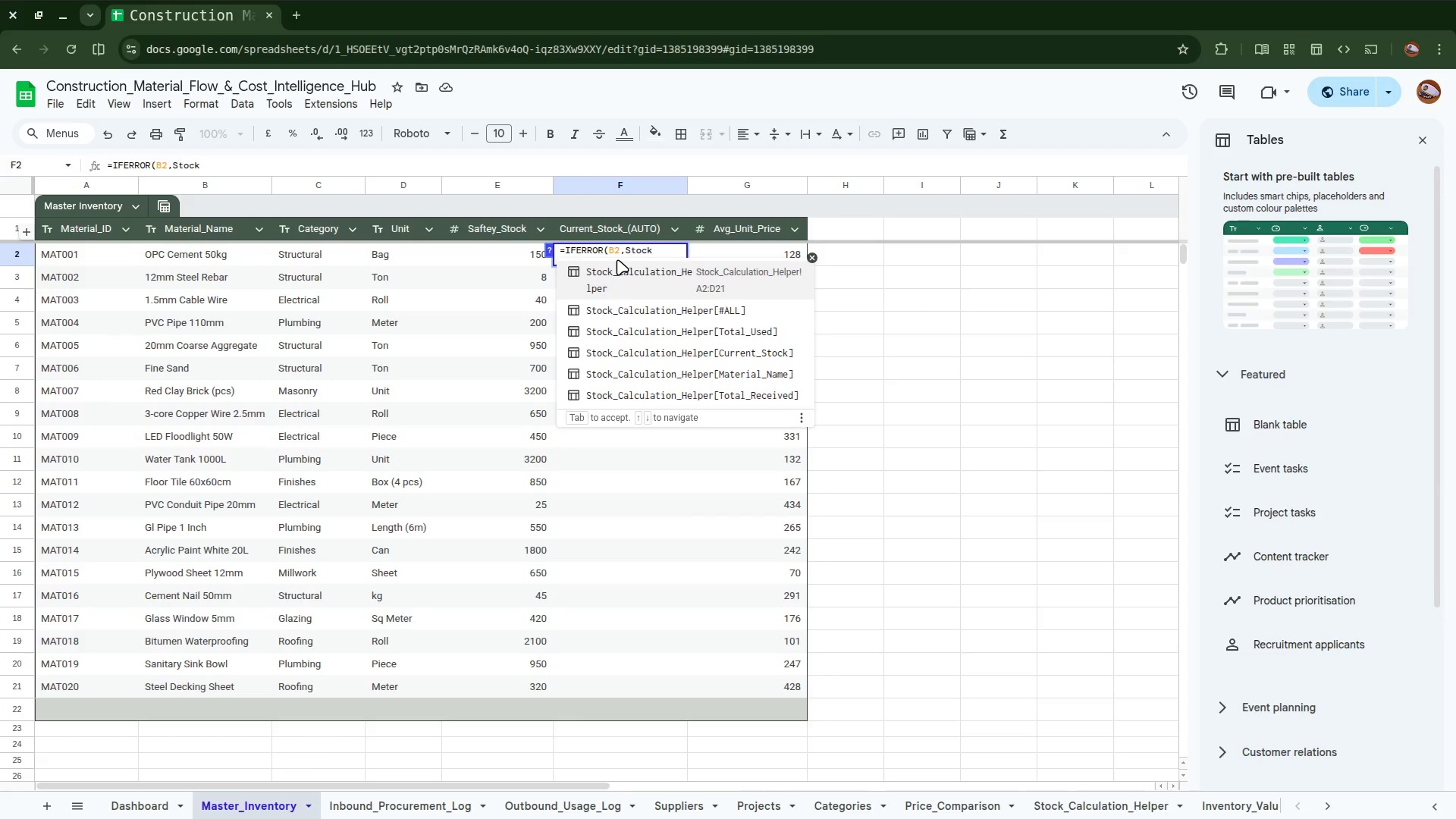 
wait(9.72)
 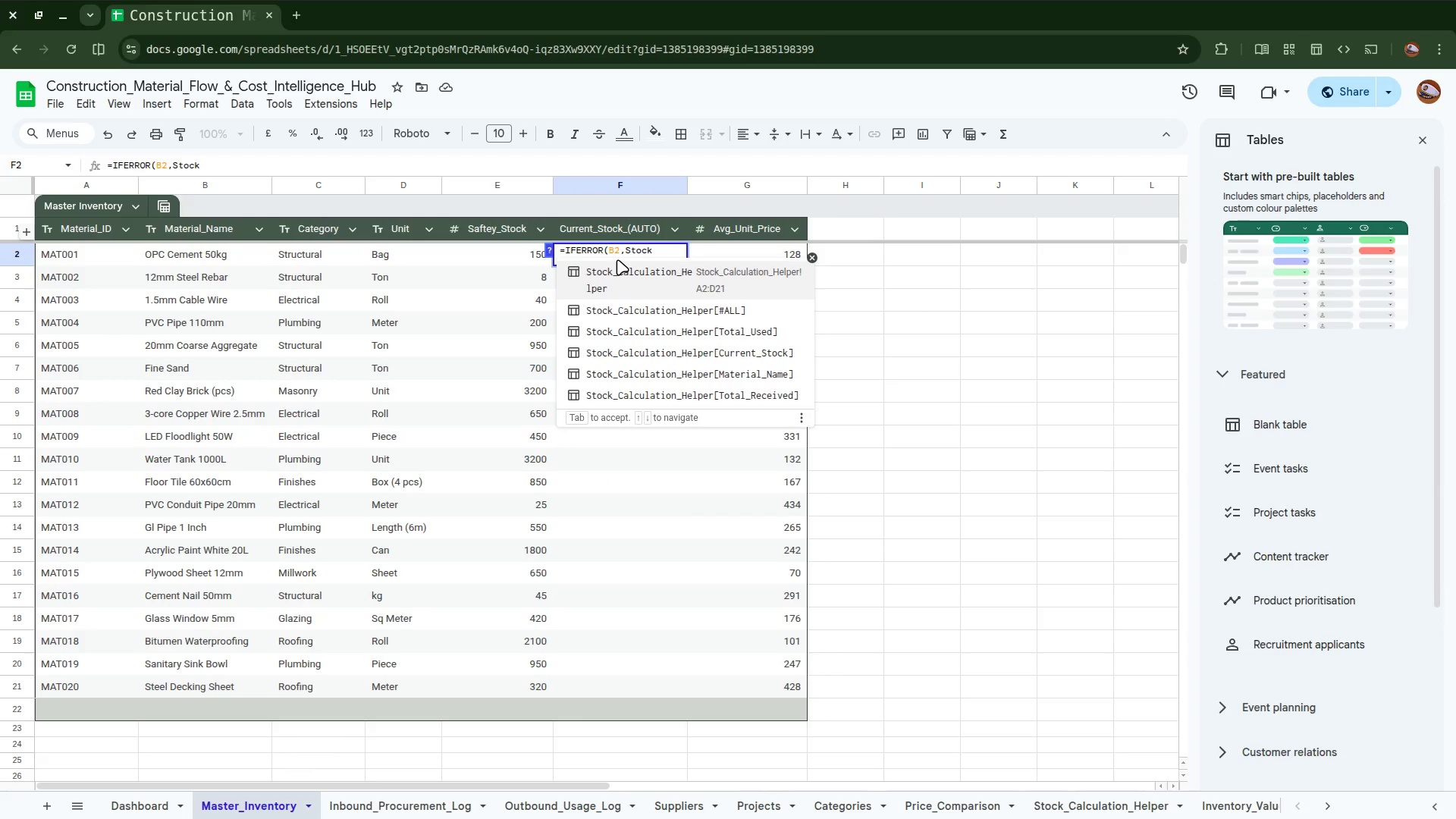 
left_click([1429, 145])
 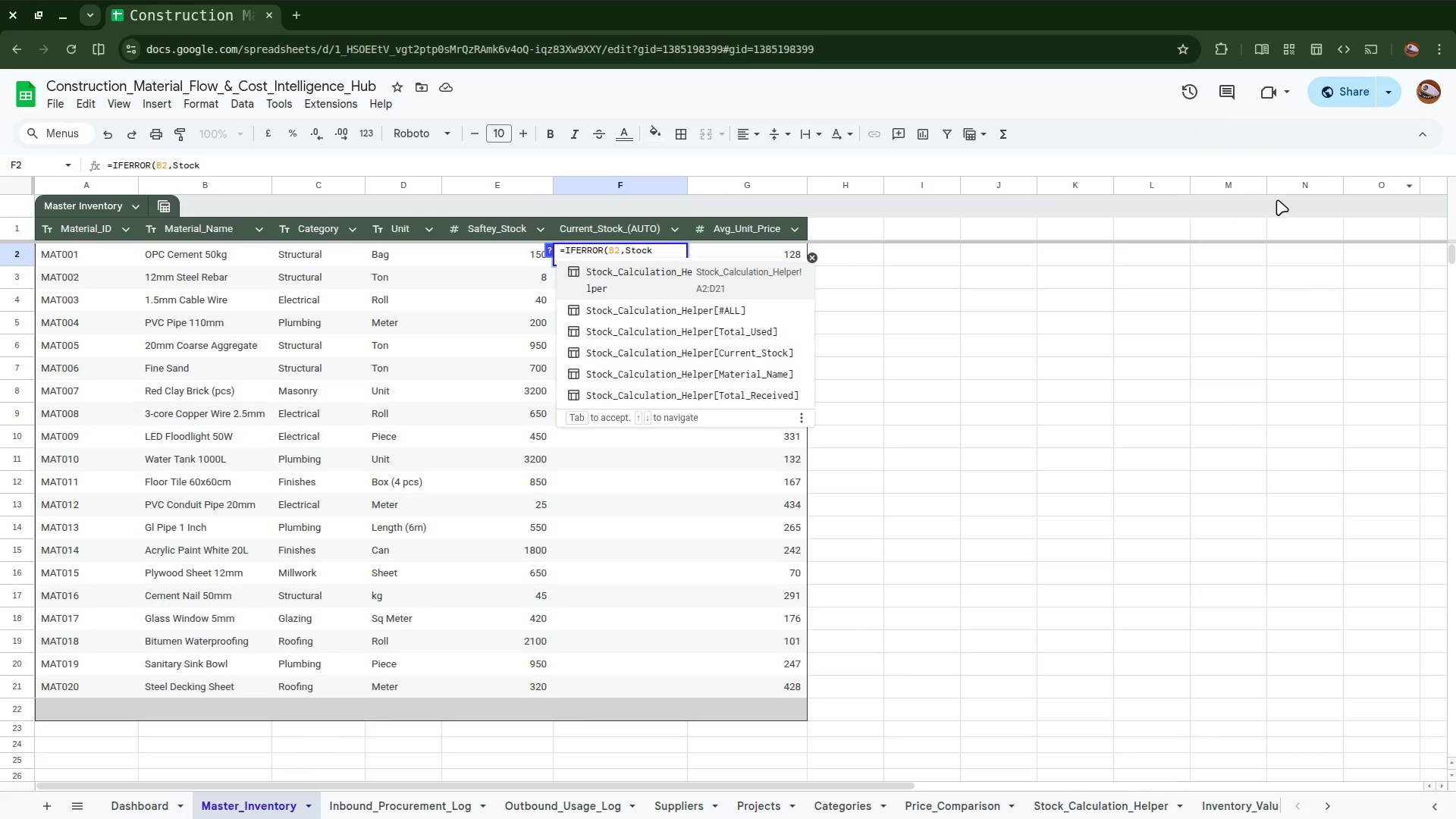 
key(Control+Equal)
 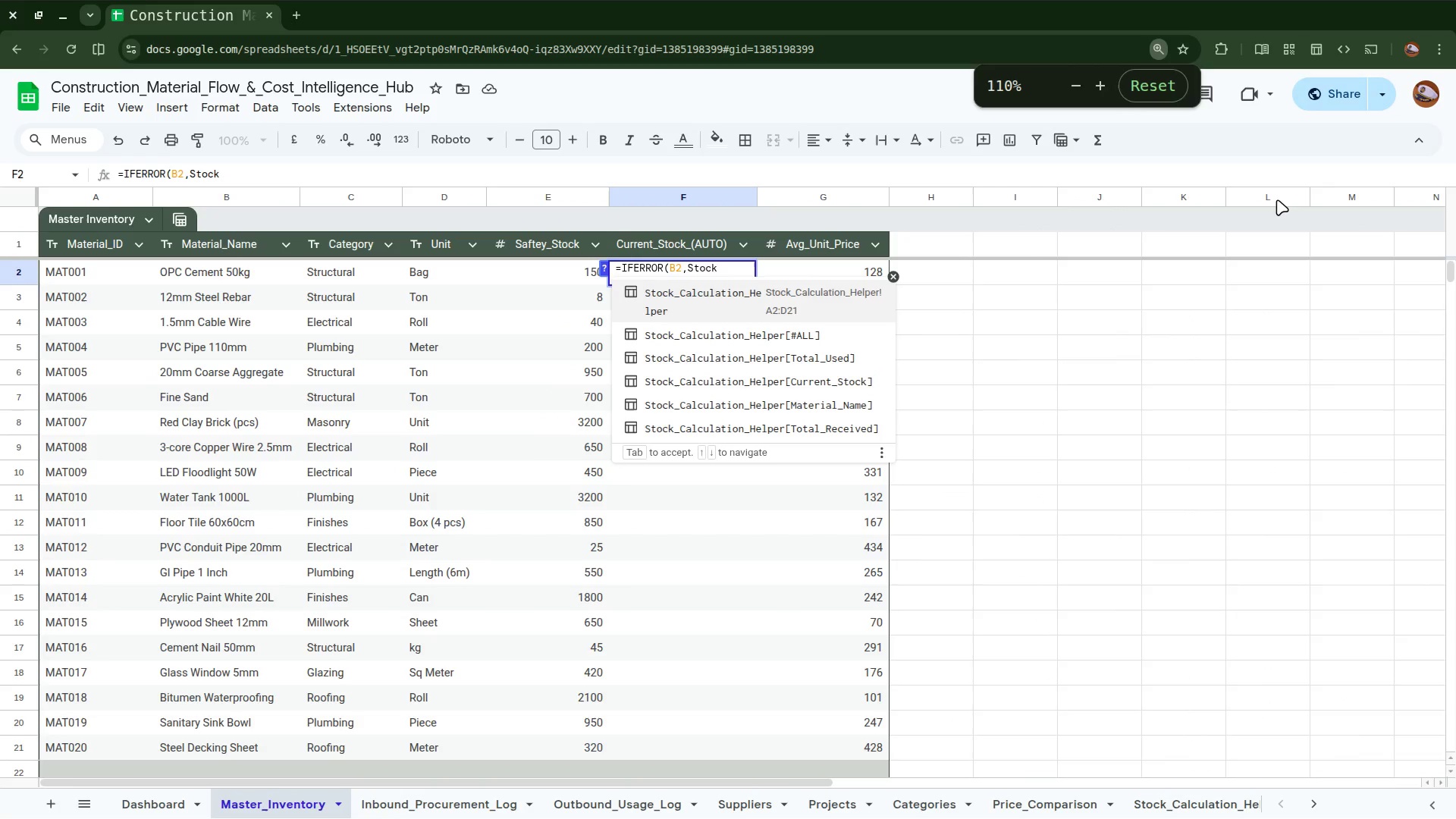 
key(Control+Equal)
 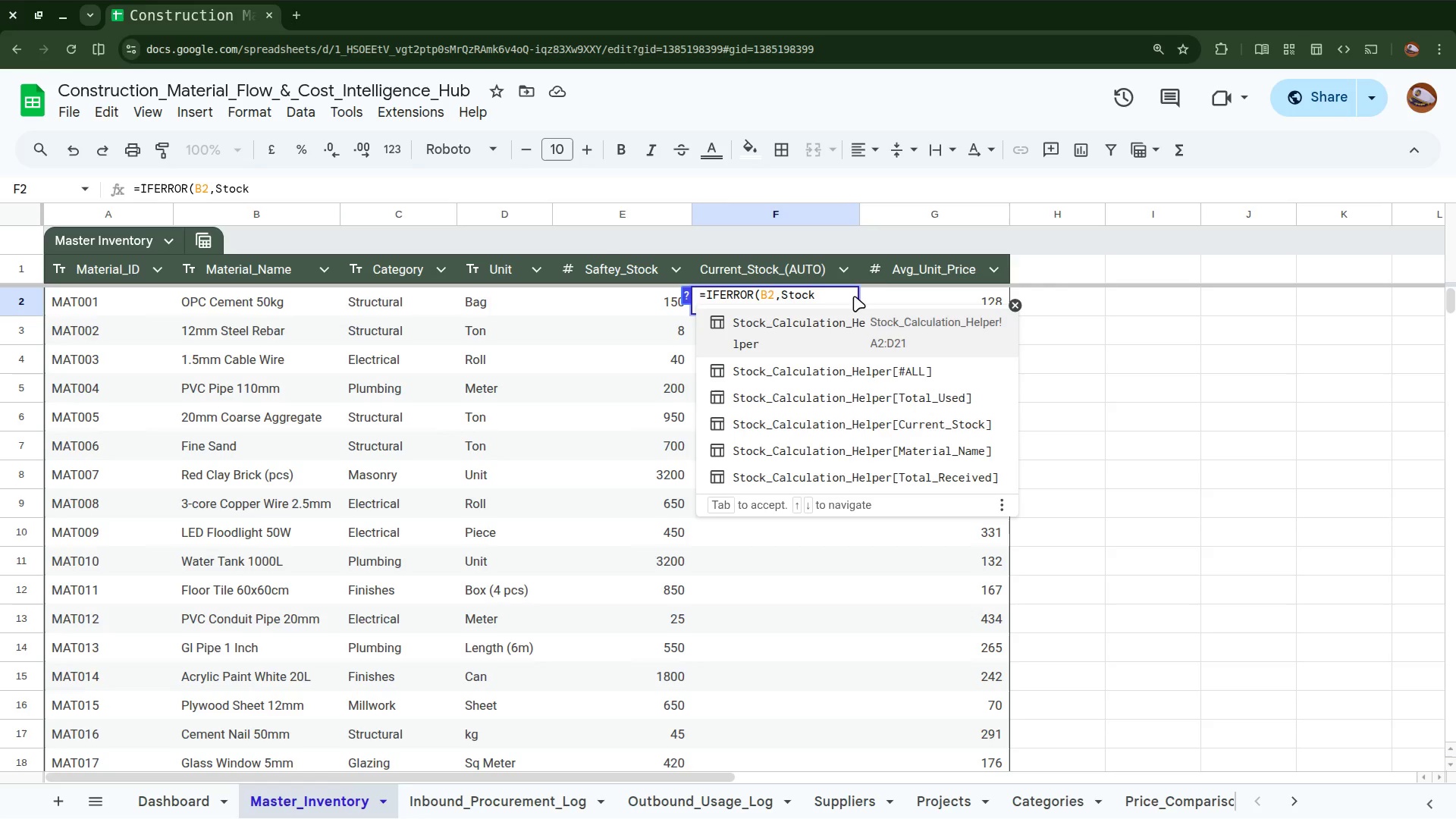 
left_click([834, 293])
 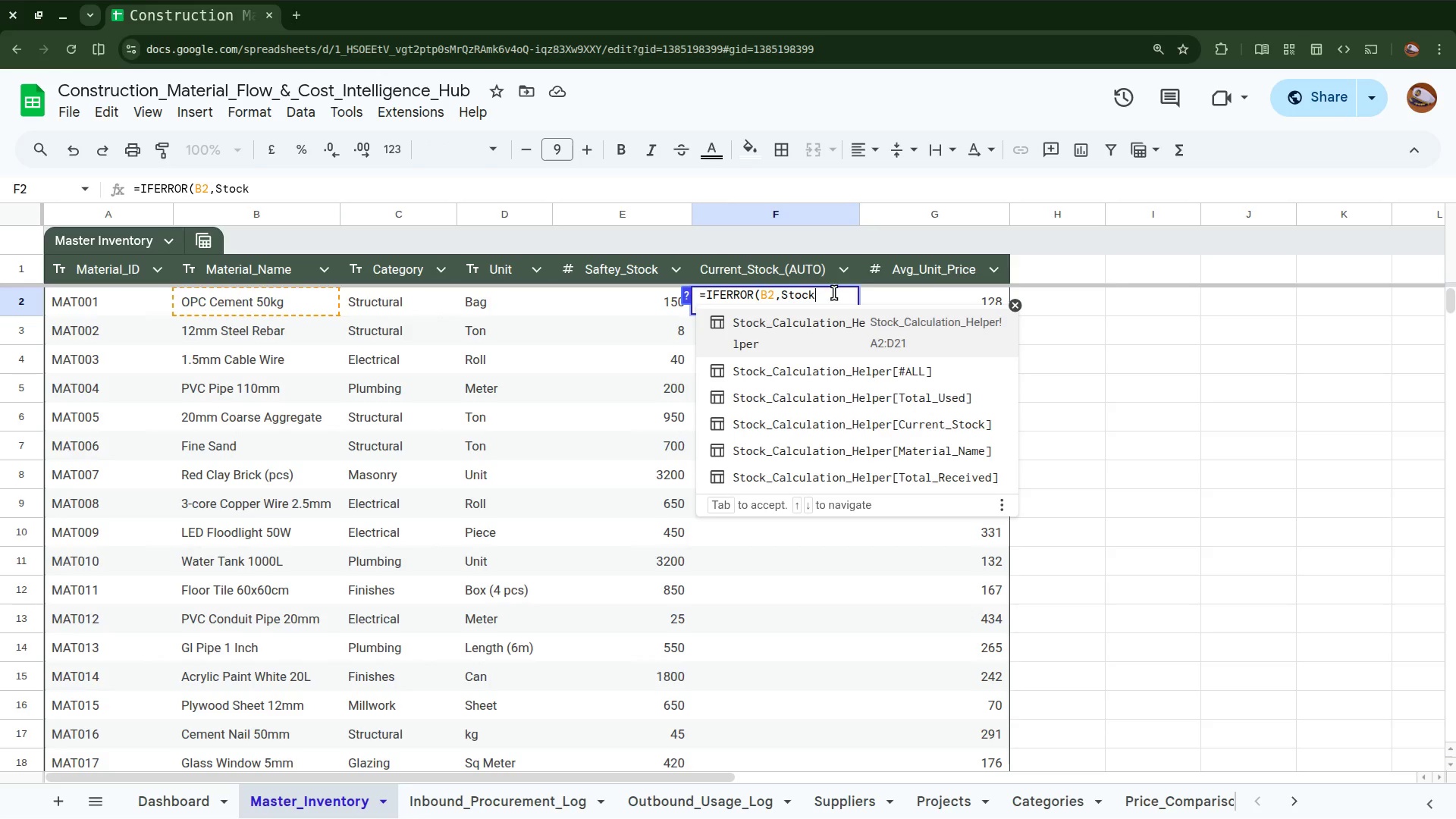 
wait(5.21)
 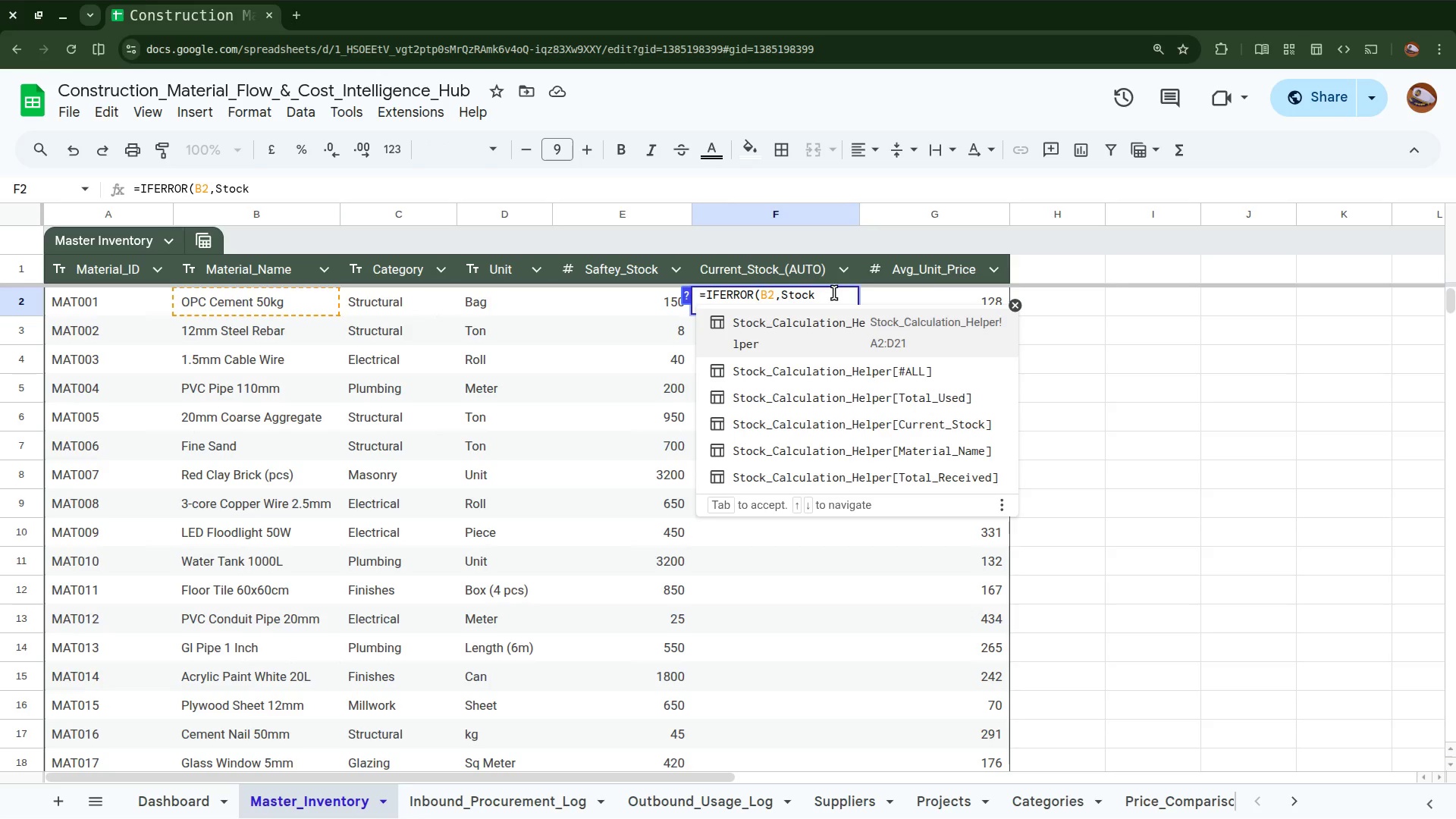 
key(Shift+Minus)
 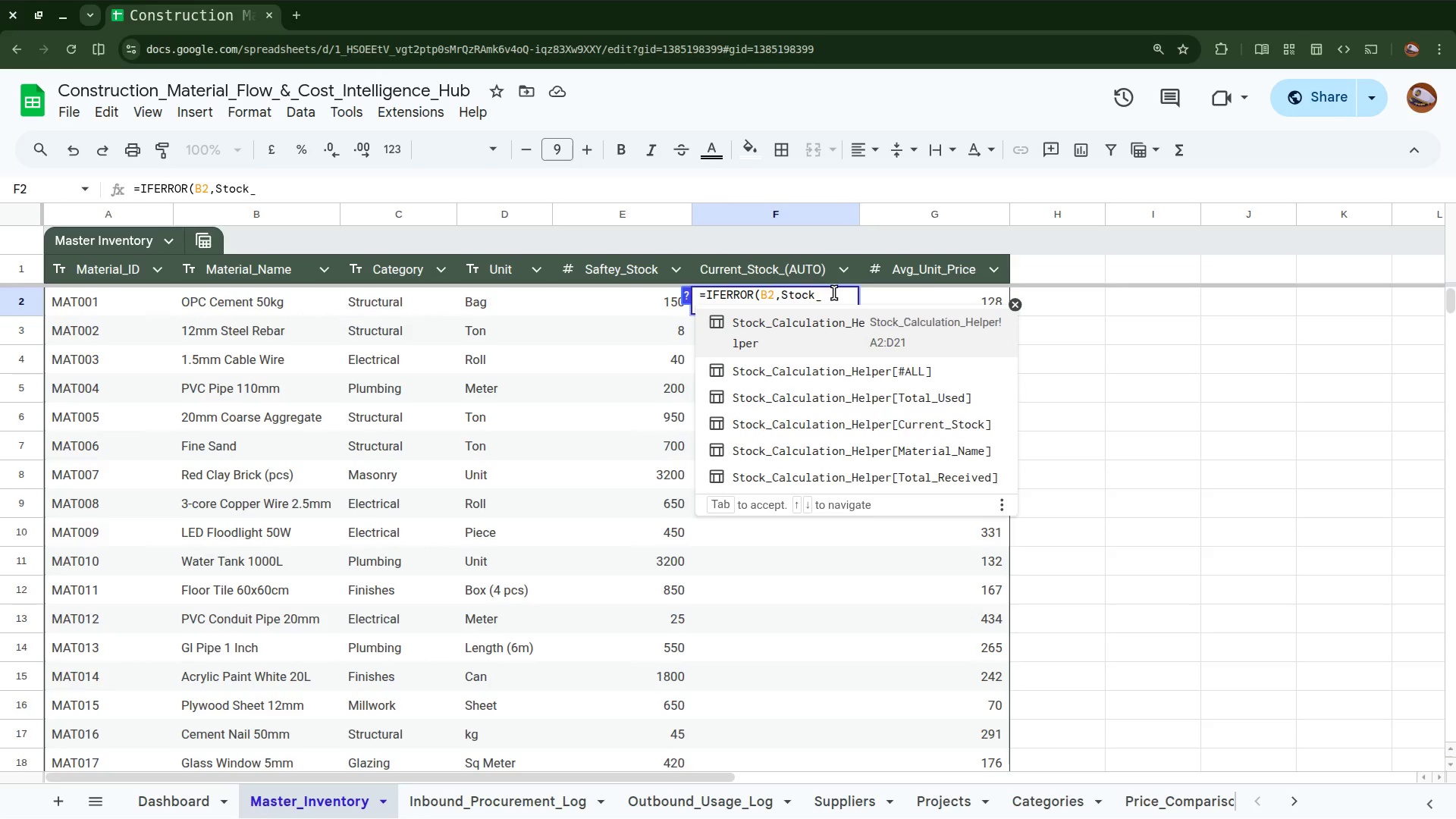 
type(CA)
key(Backspace)
type(al)
 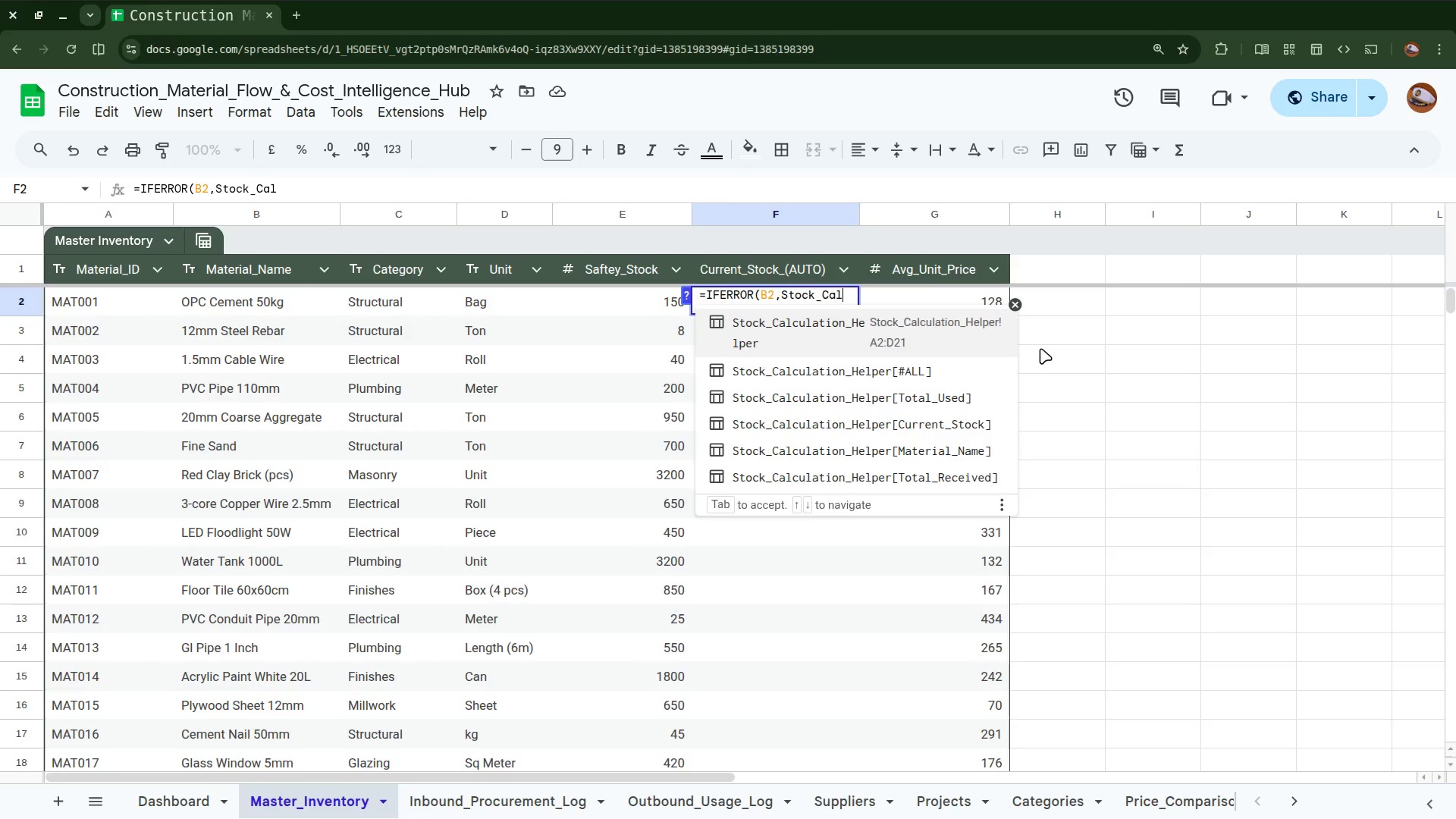 
wait(15.21)
 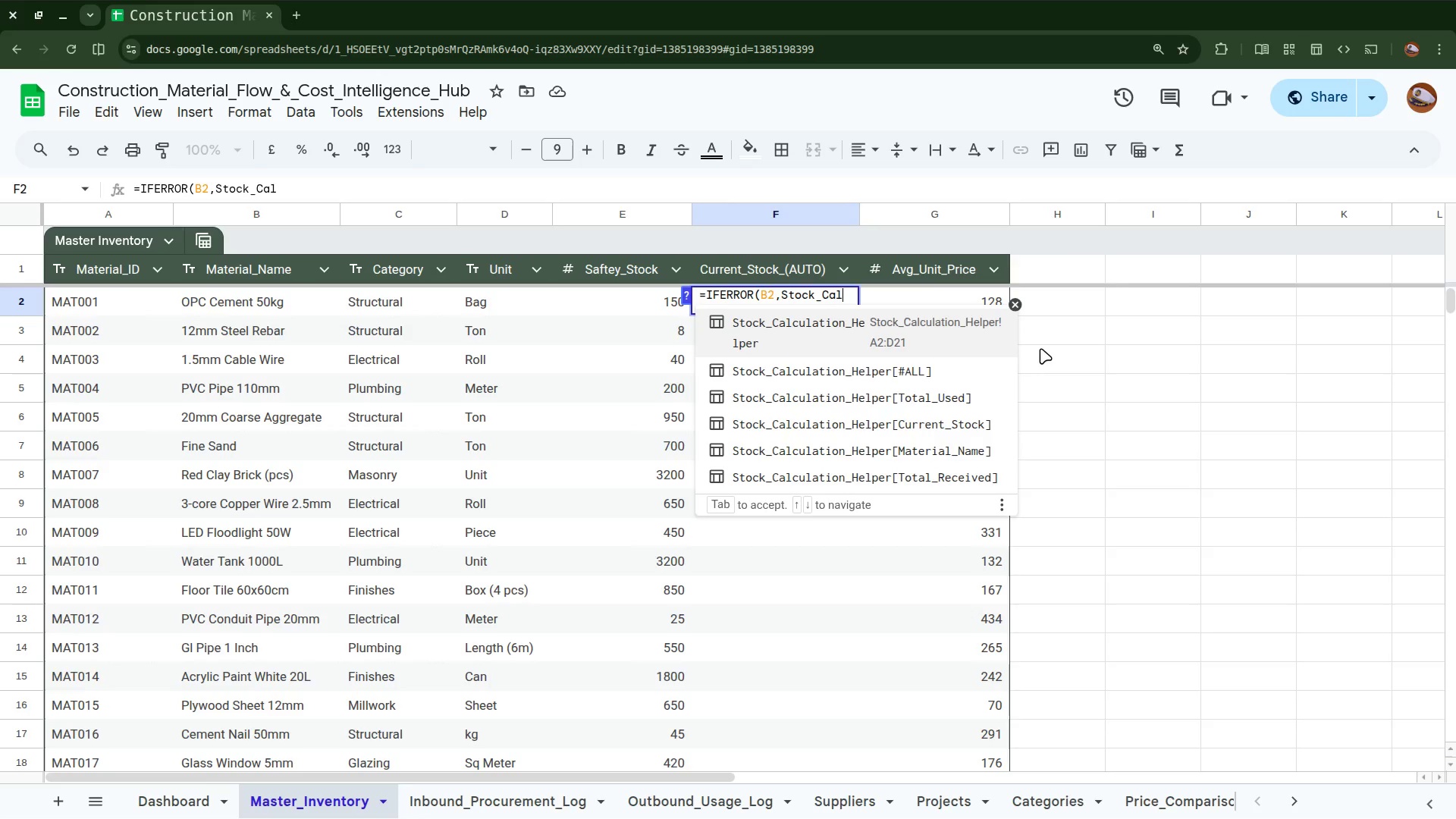 
type(culator)
 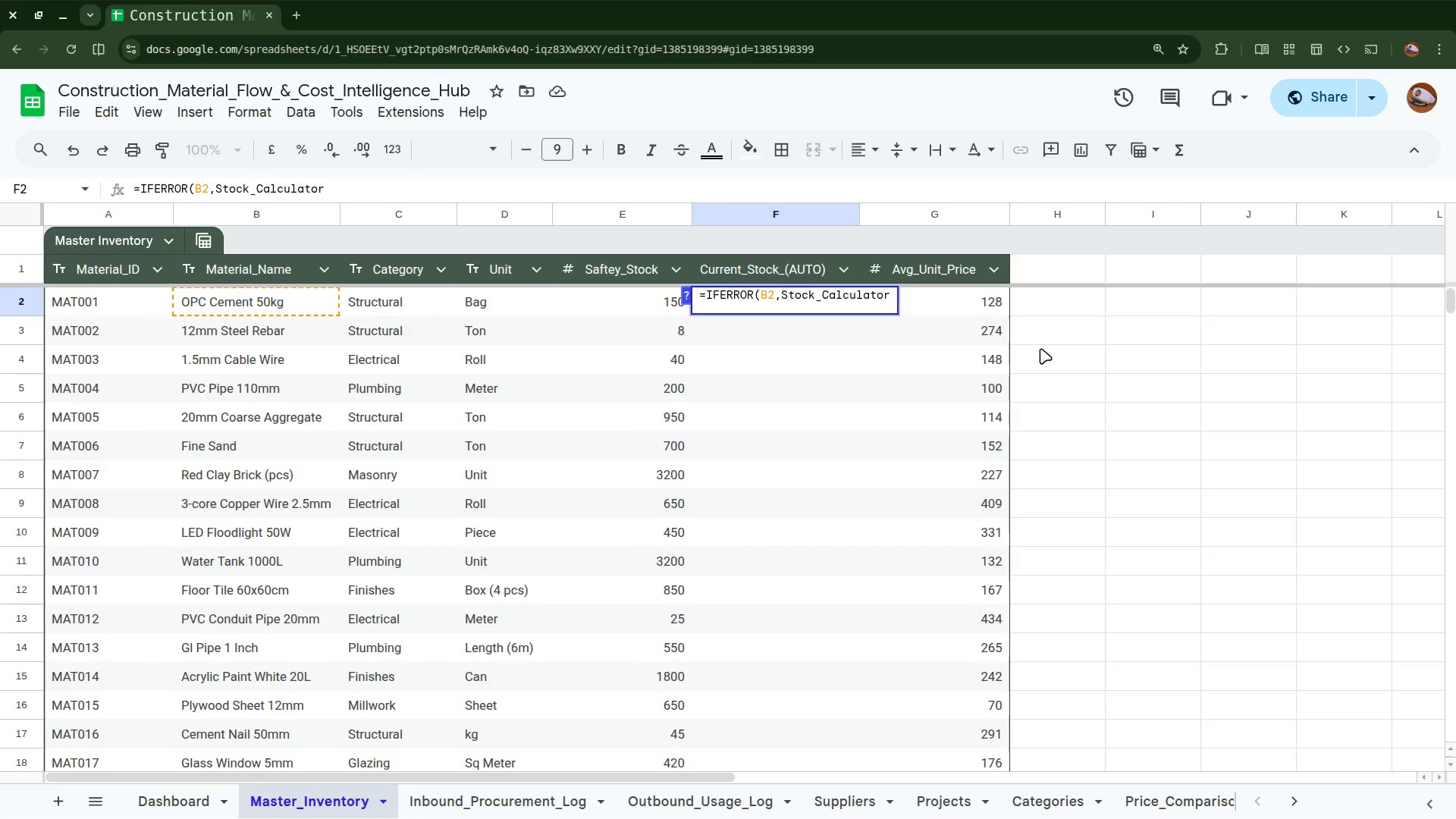 
wait(8.36)
 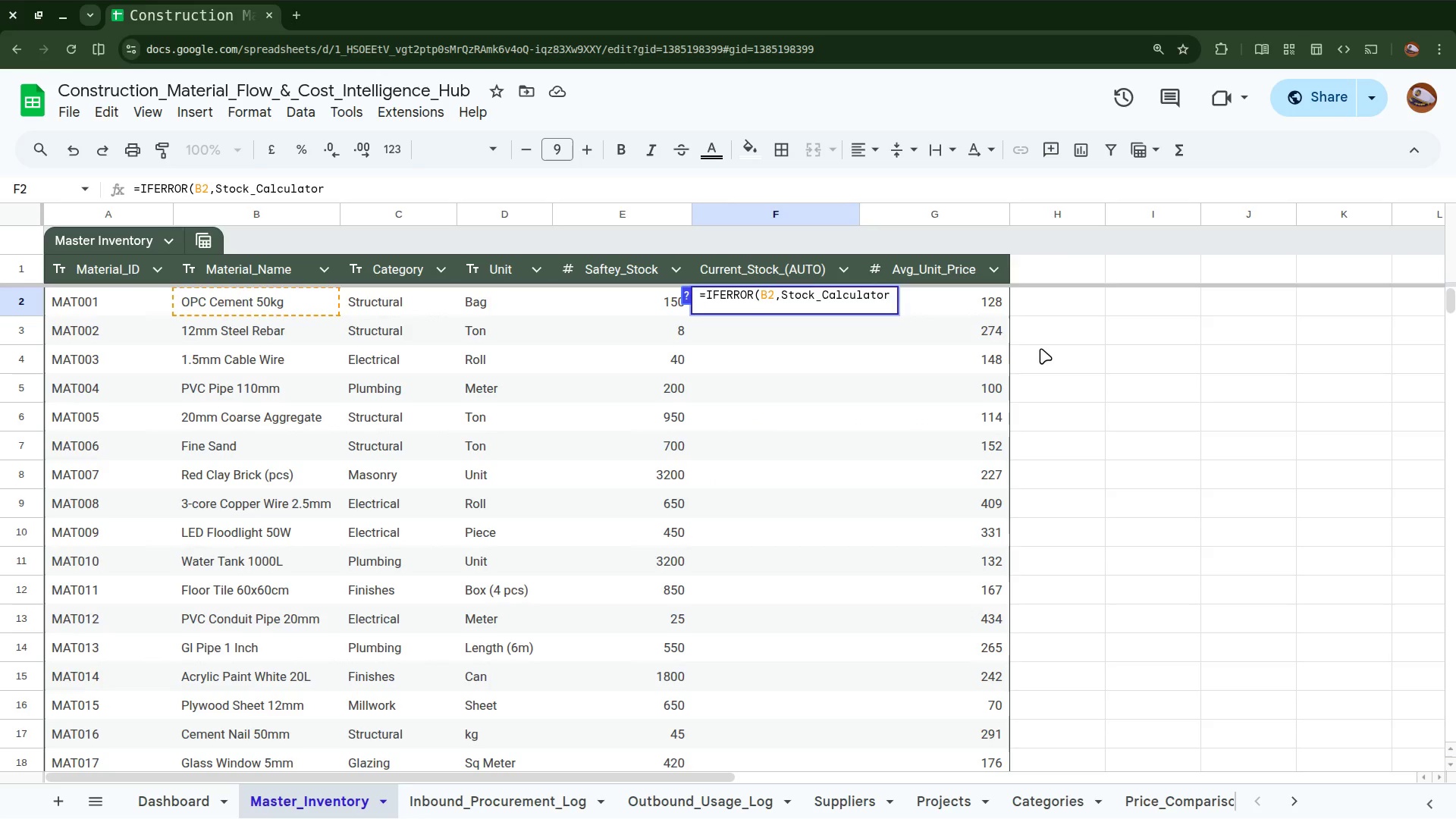 
key(Backspace)
 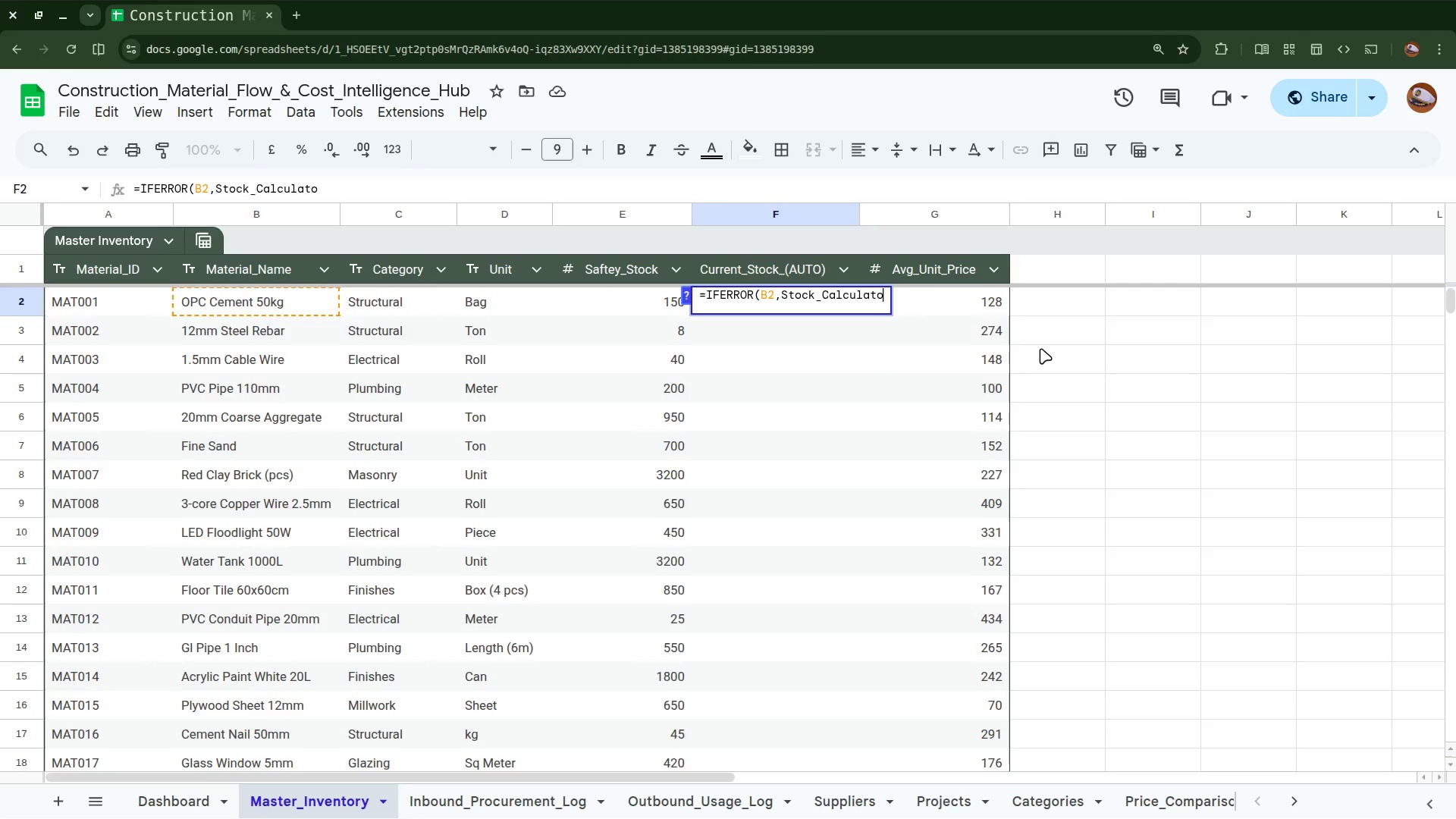 
key(Backspace)
 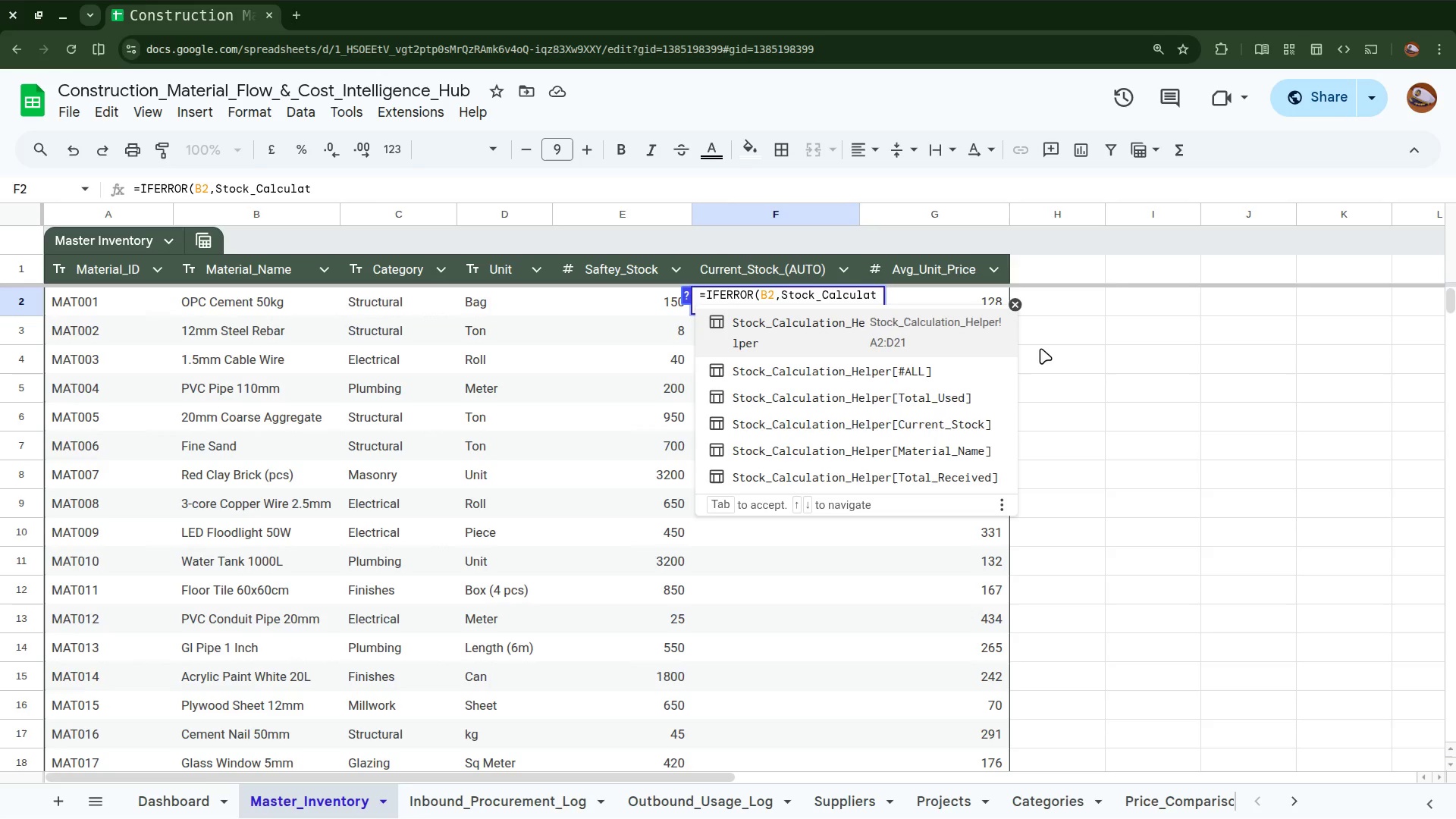 
wait(10.88)
 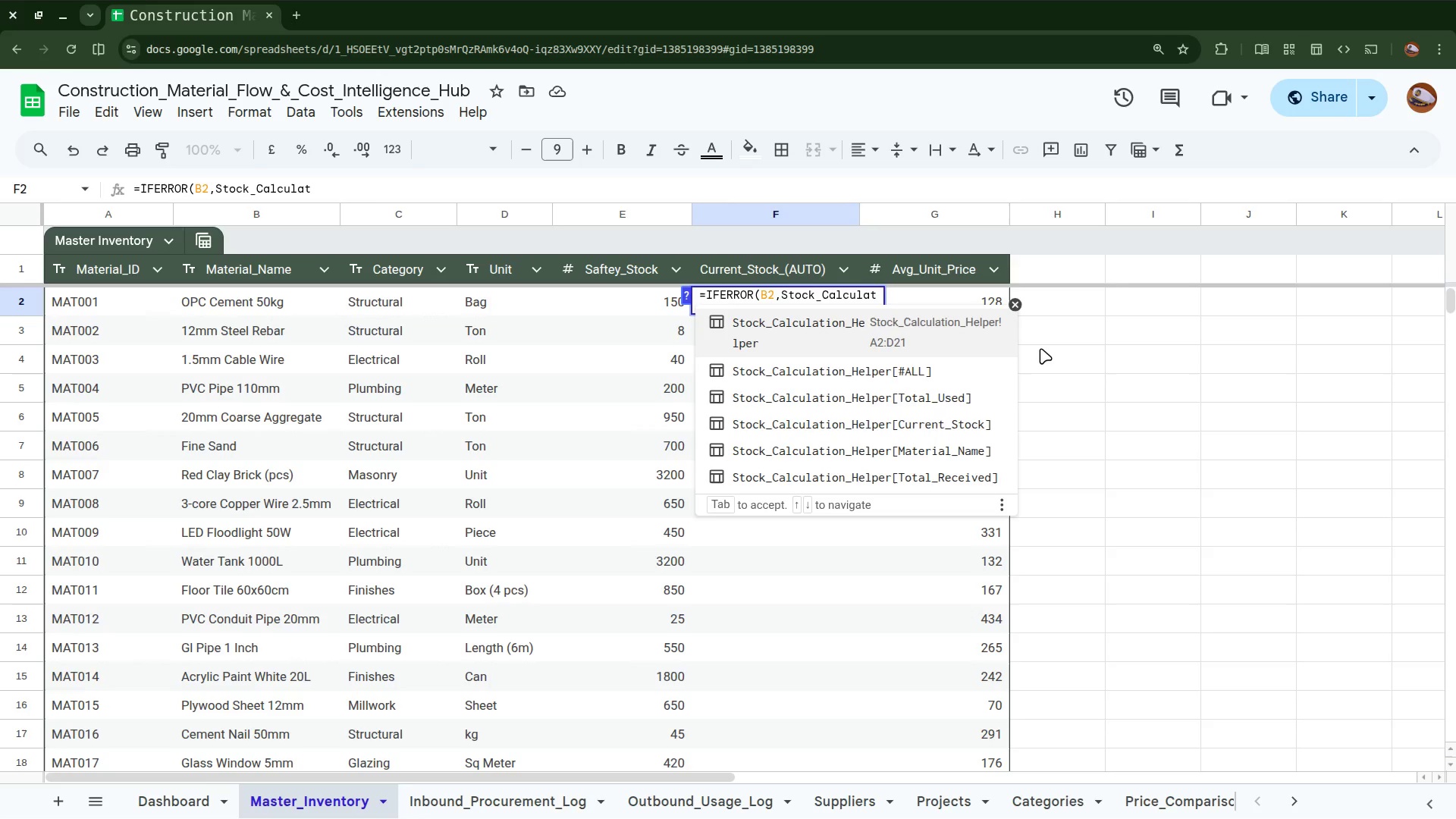 
type(ion)
 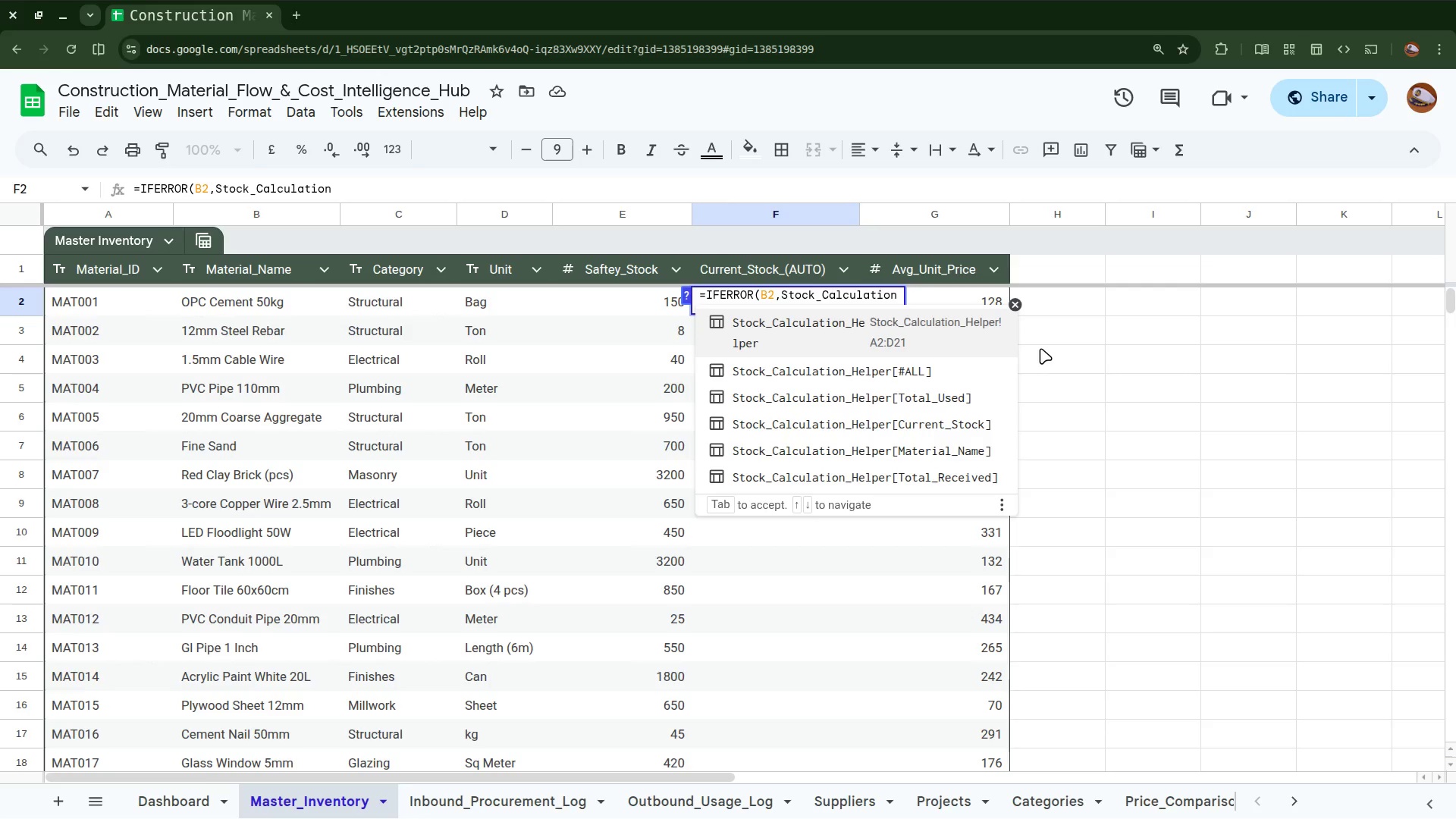 
key(Shift+Minus)
 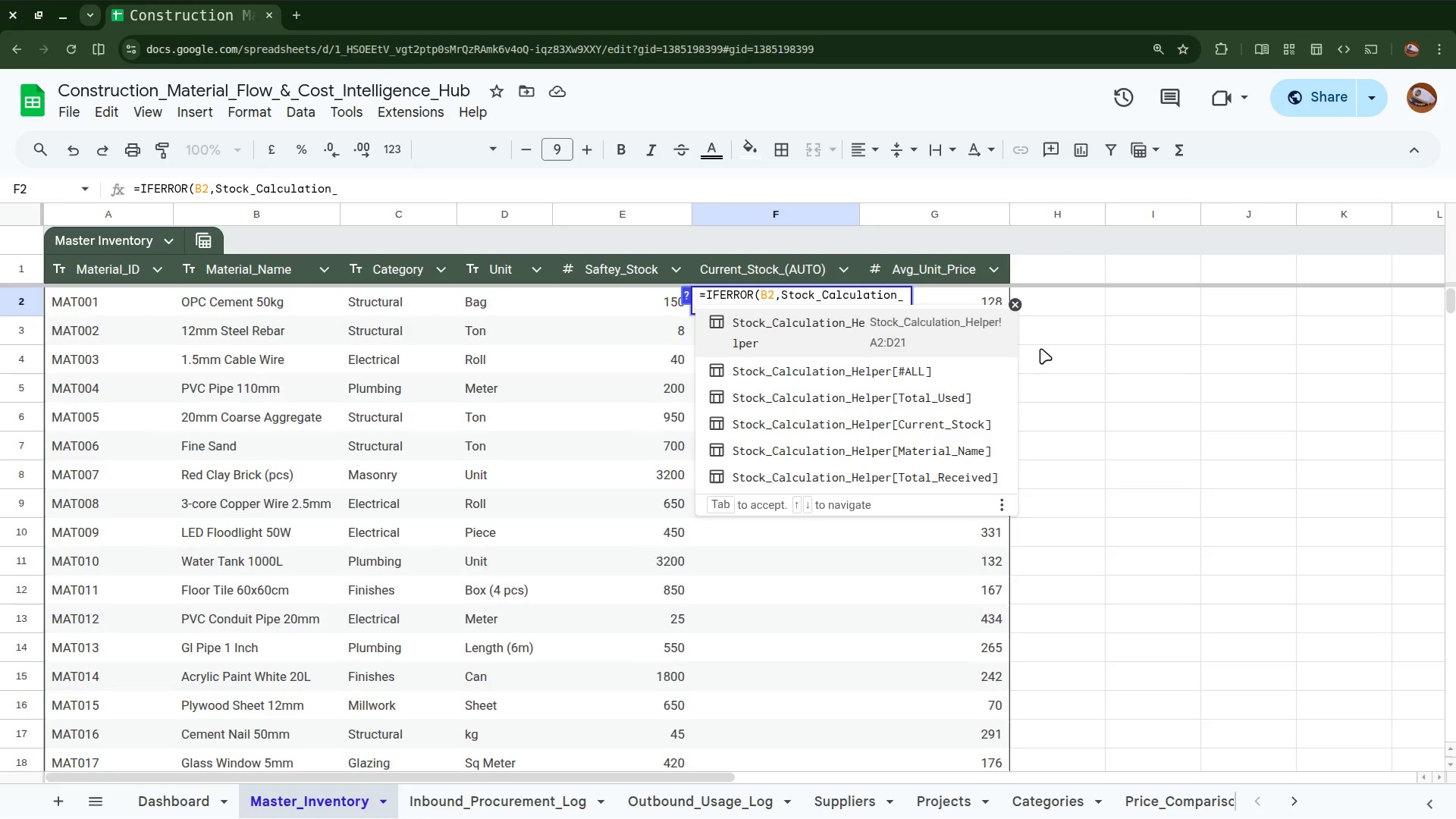 
type(Helping)
 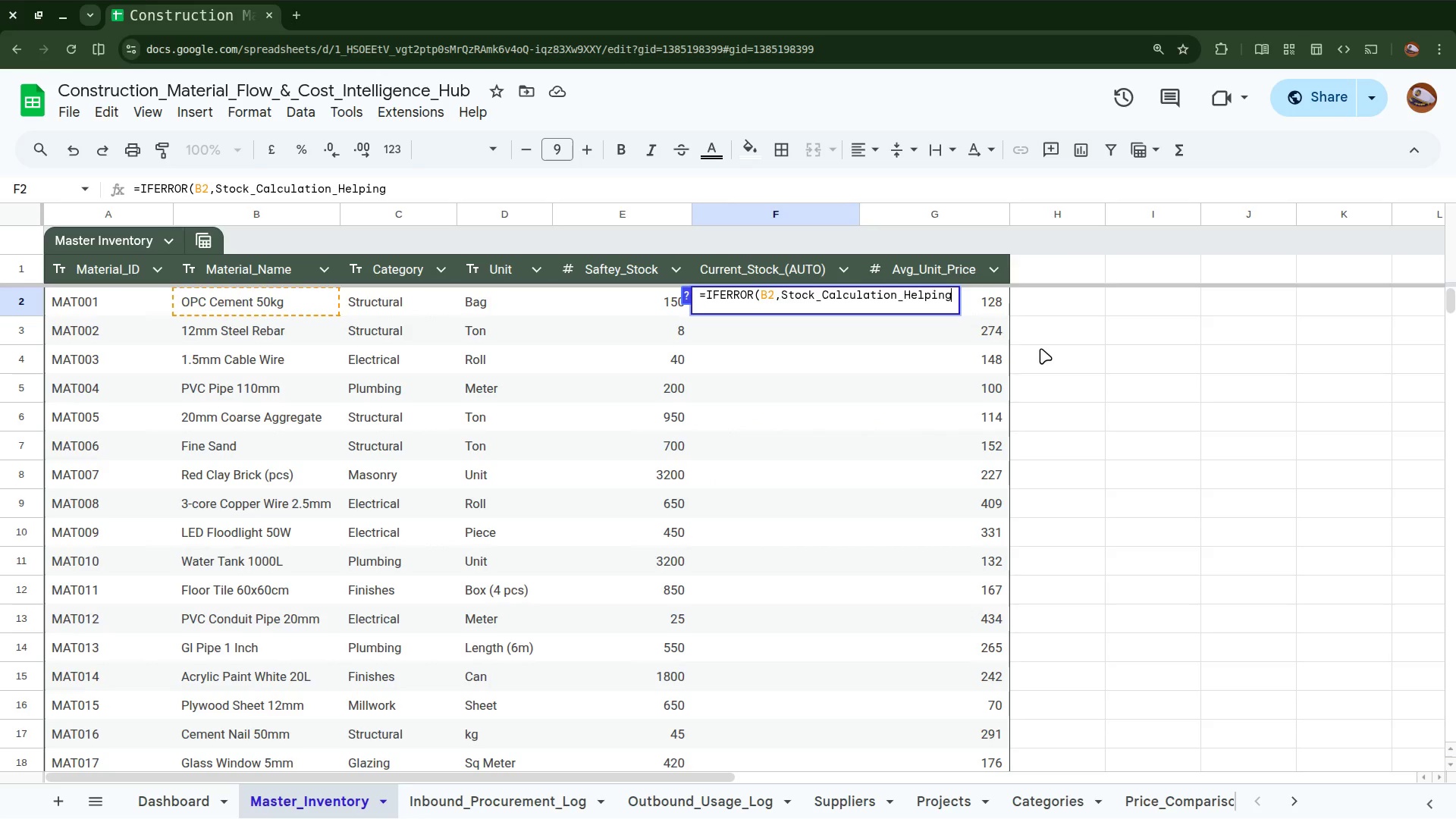 
key(Backspace)
key(Backspace)
key(Backspace)
type(er)
 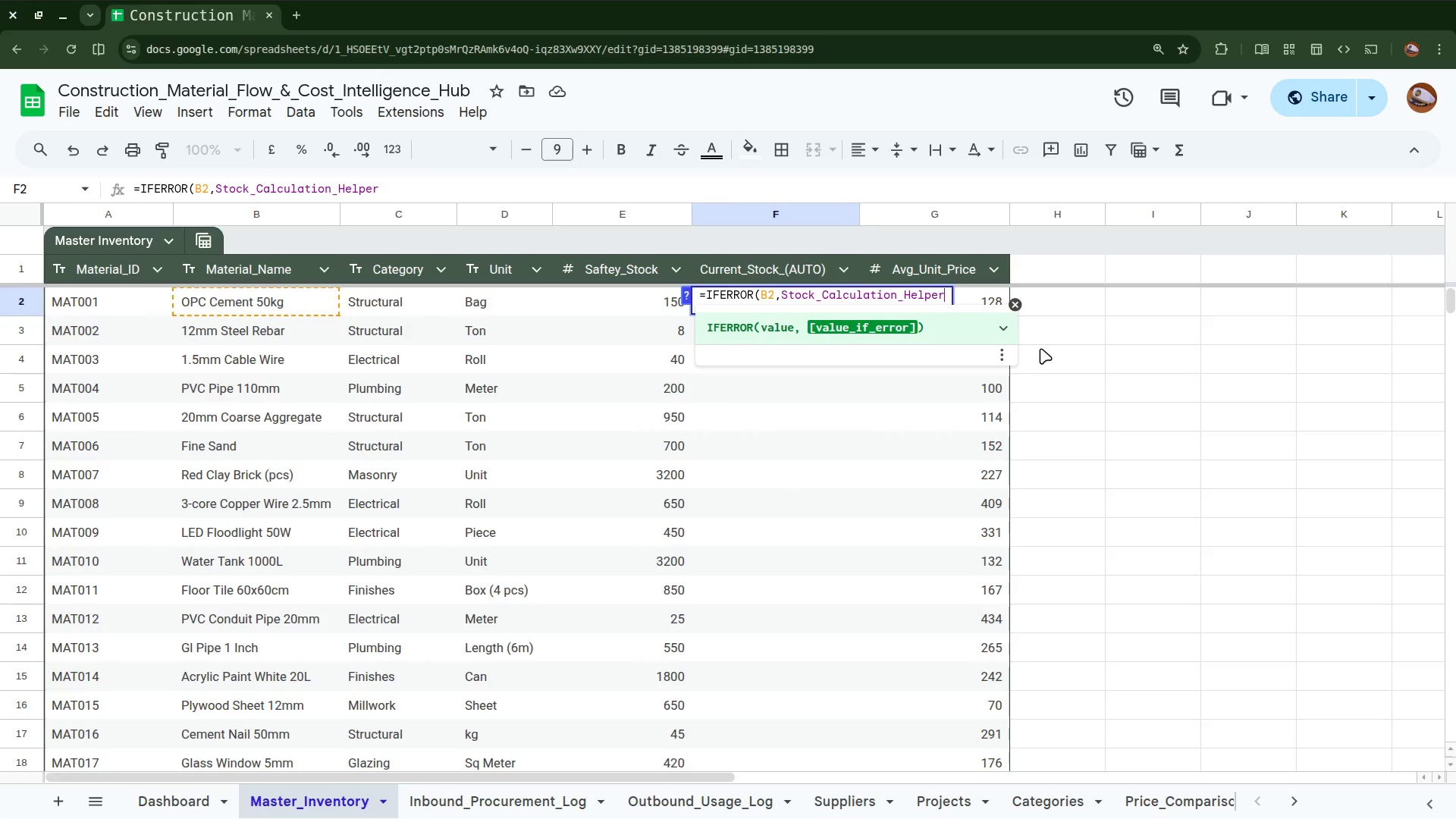 
wait(9.59)
 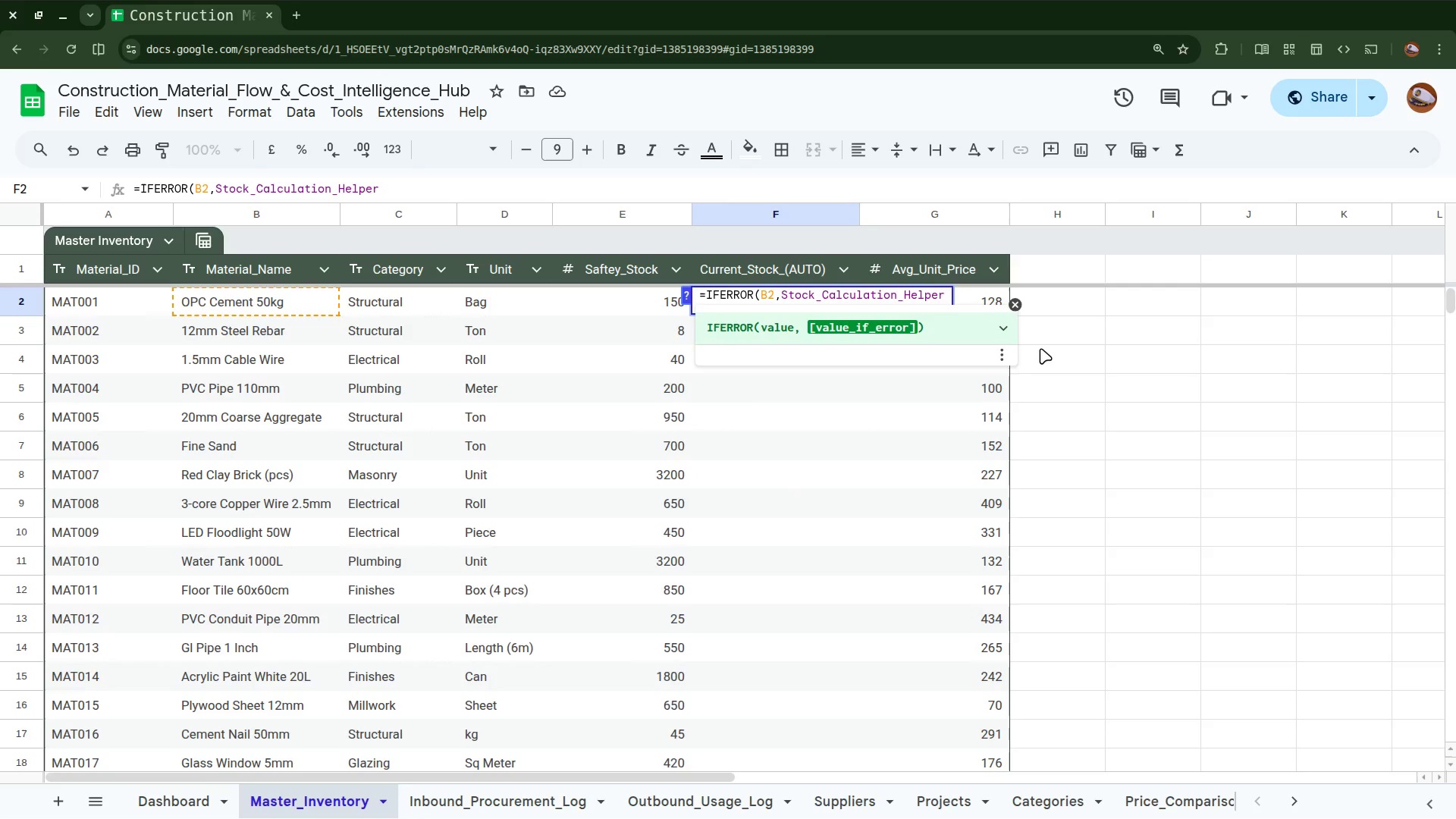 
key(Shift+1)
 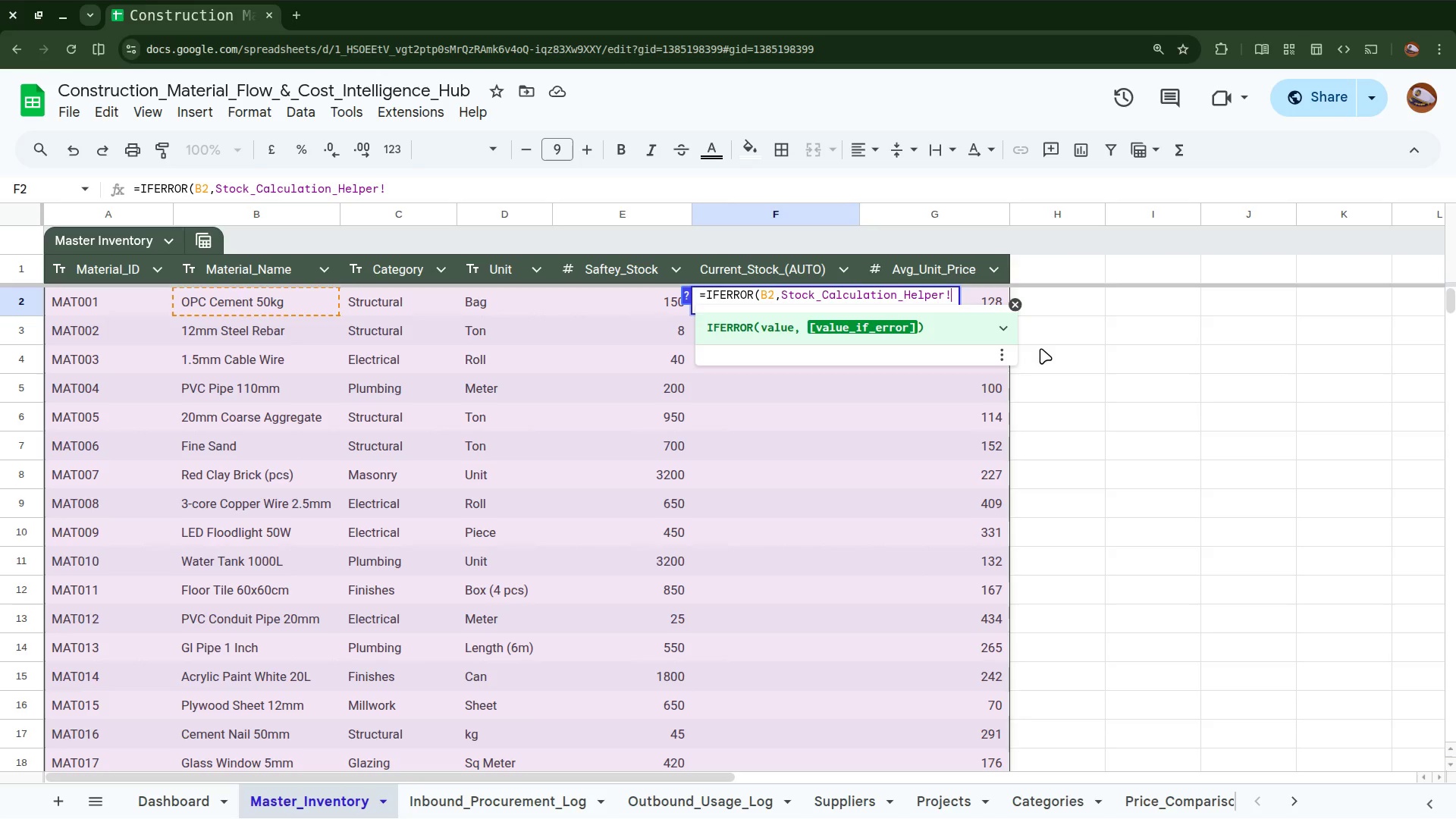 
wait(10.15)
 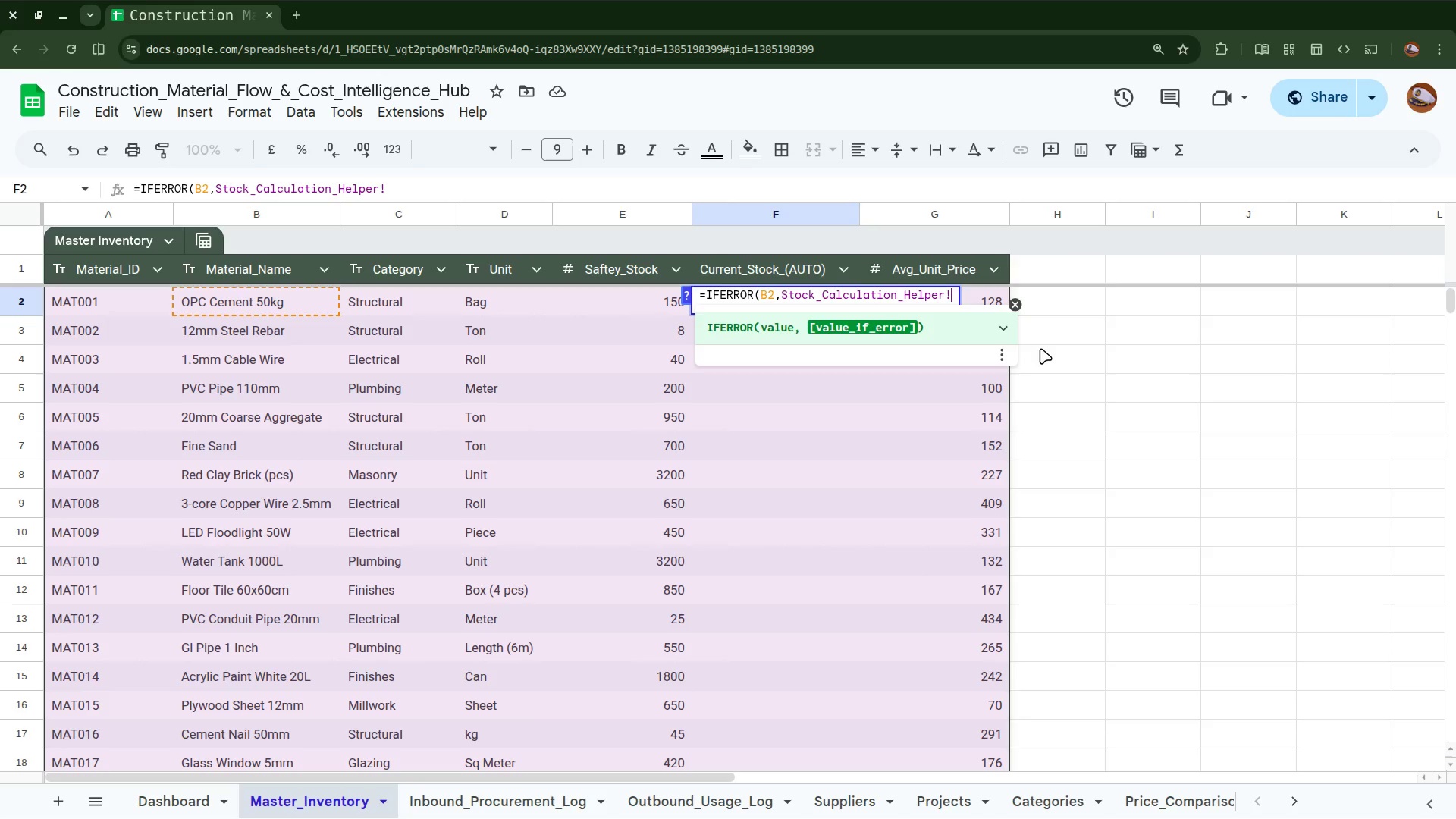 
key(Backspace)
 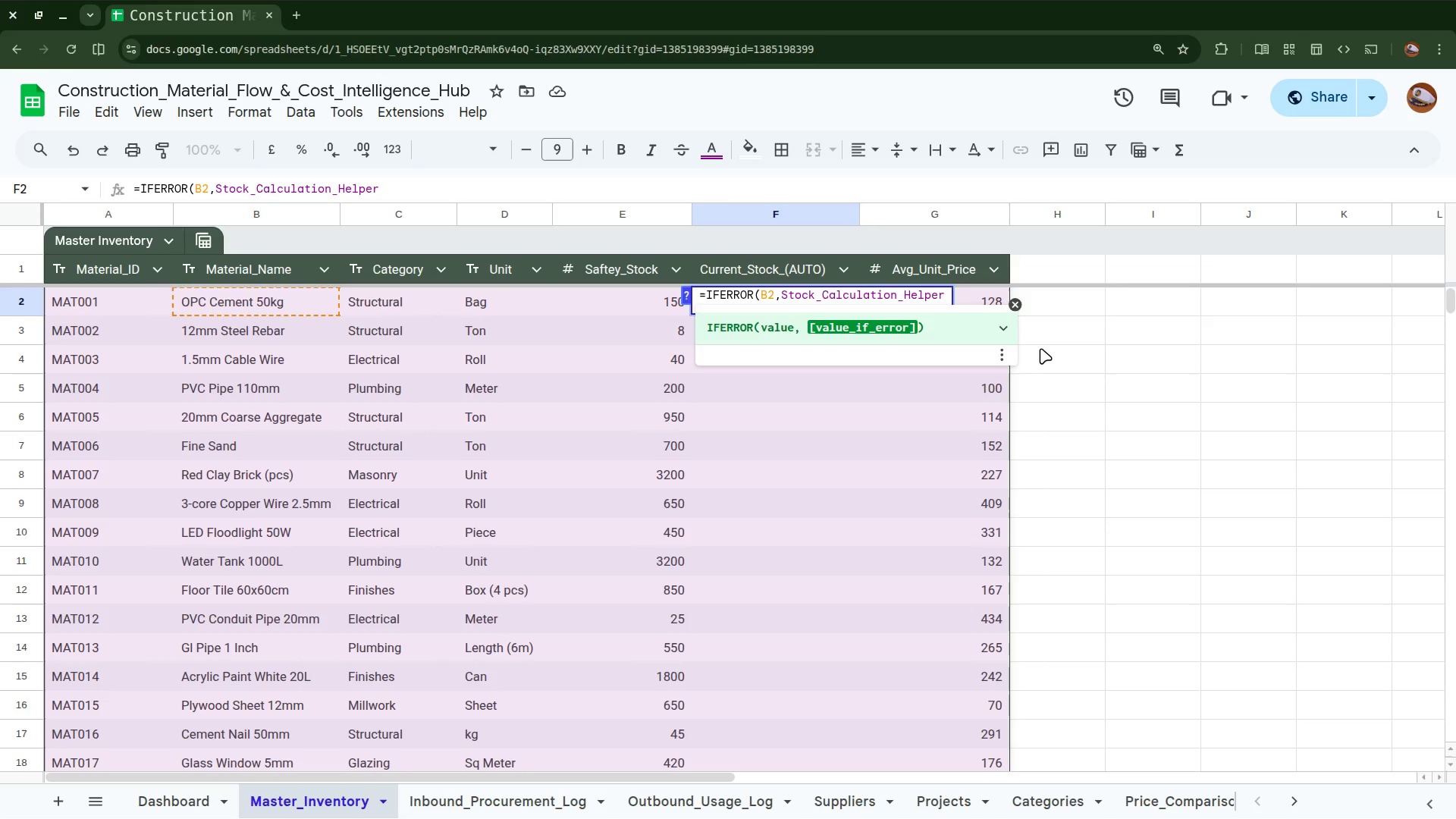 
key(Shift+1)
 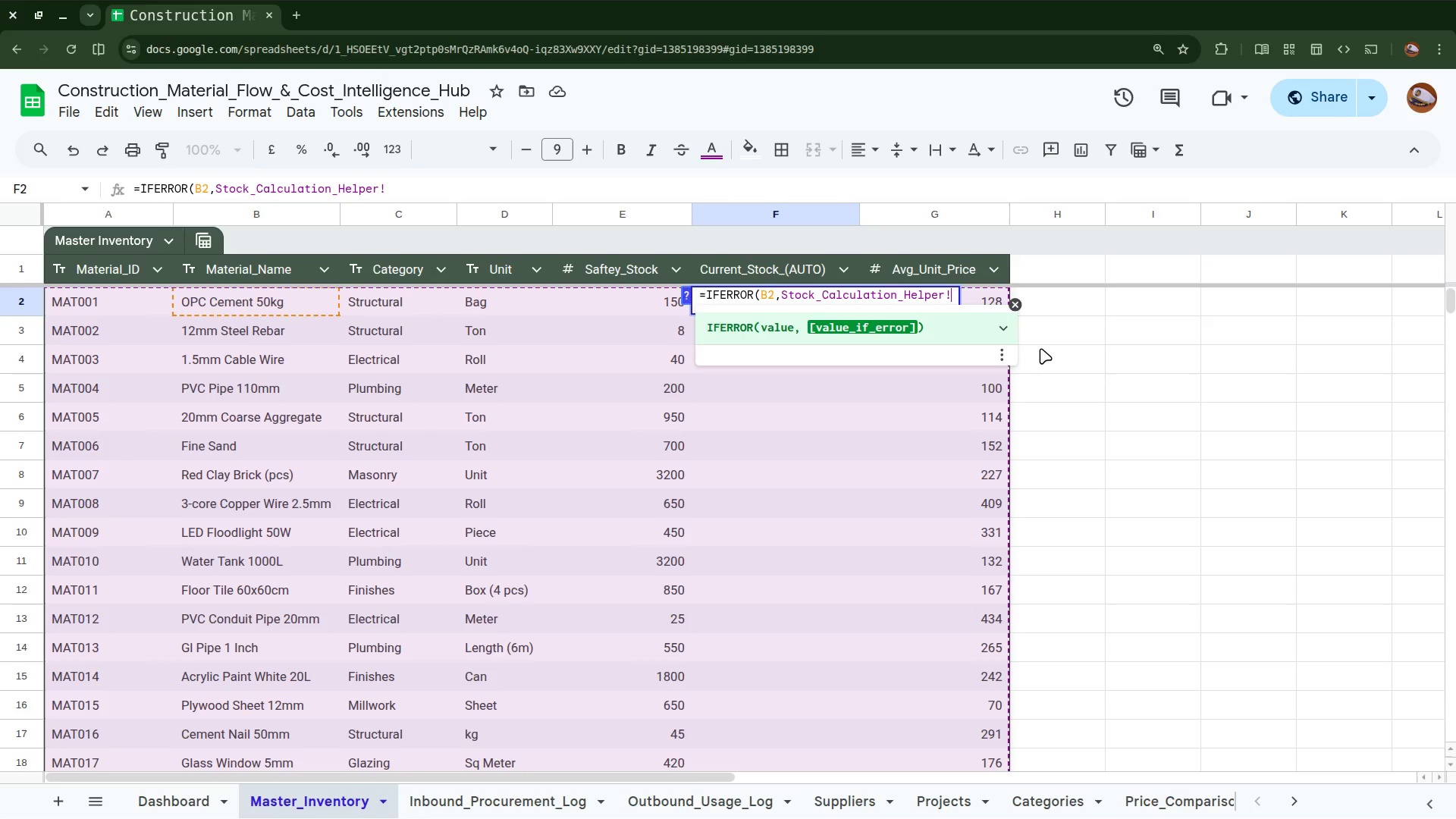 
wait(11.25)
 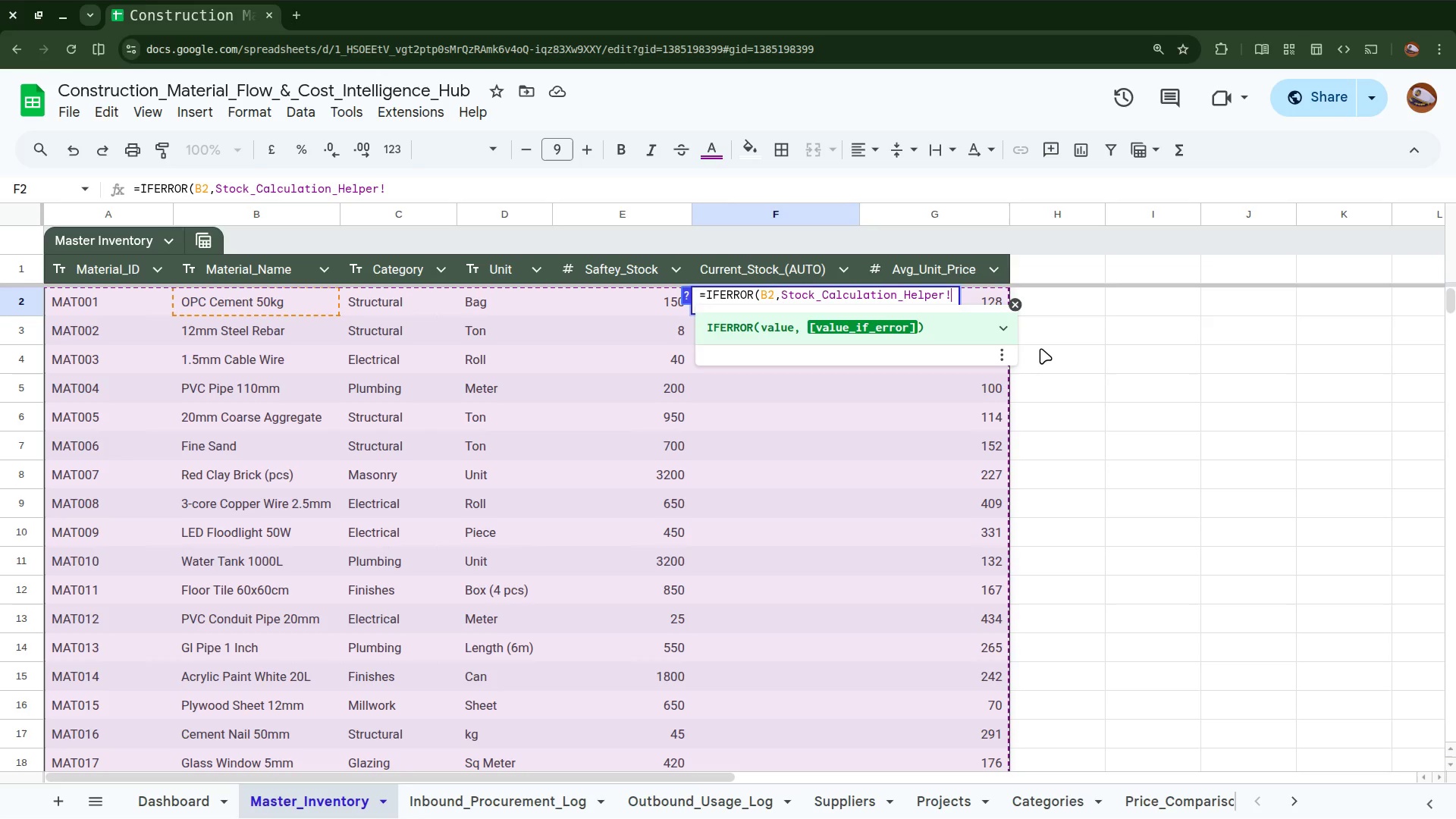 
key(Backspace)
 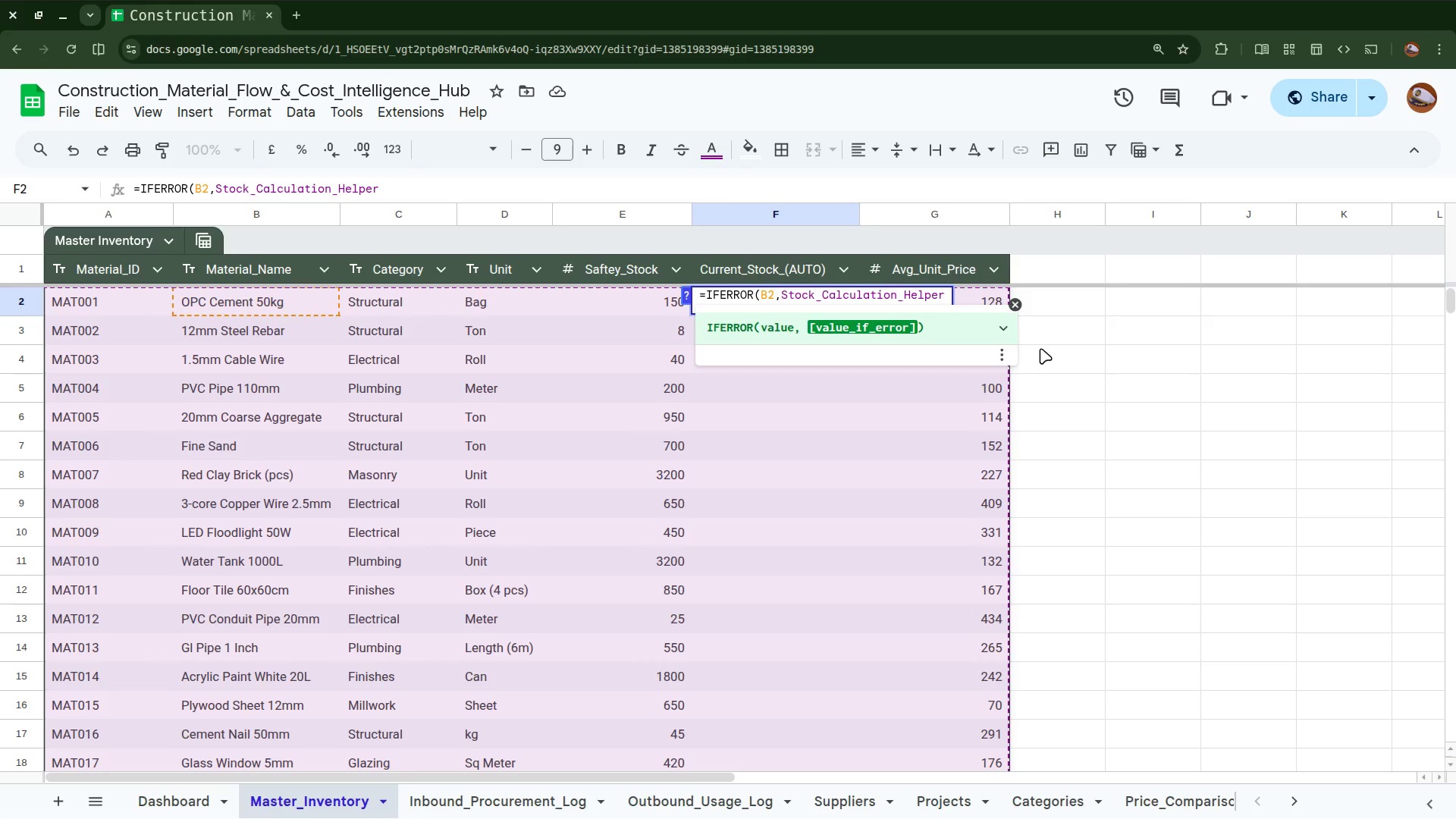 
key(Shift+1)
 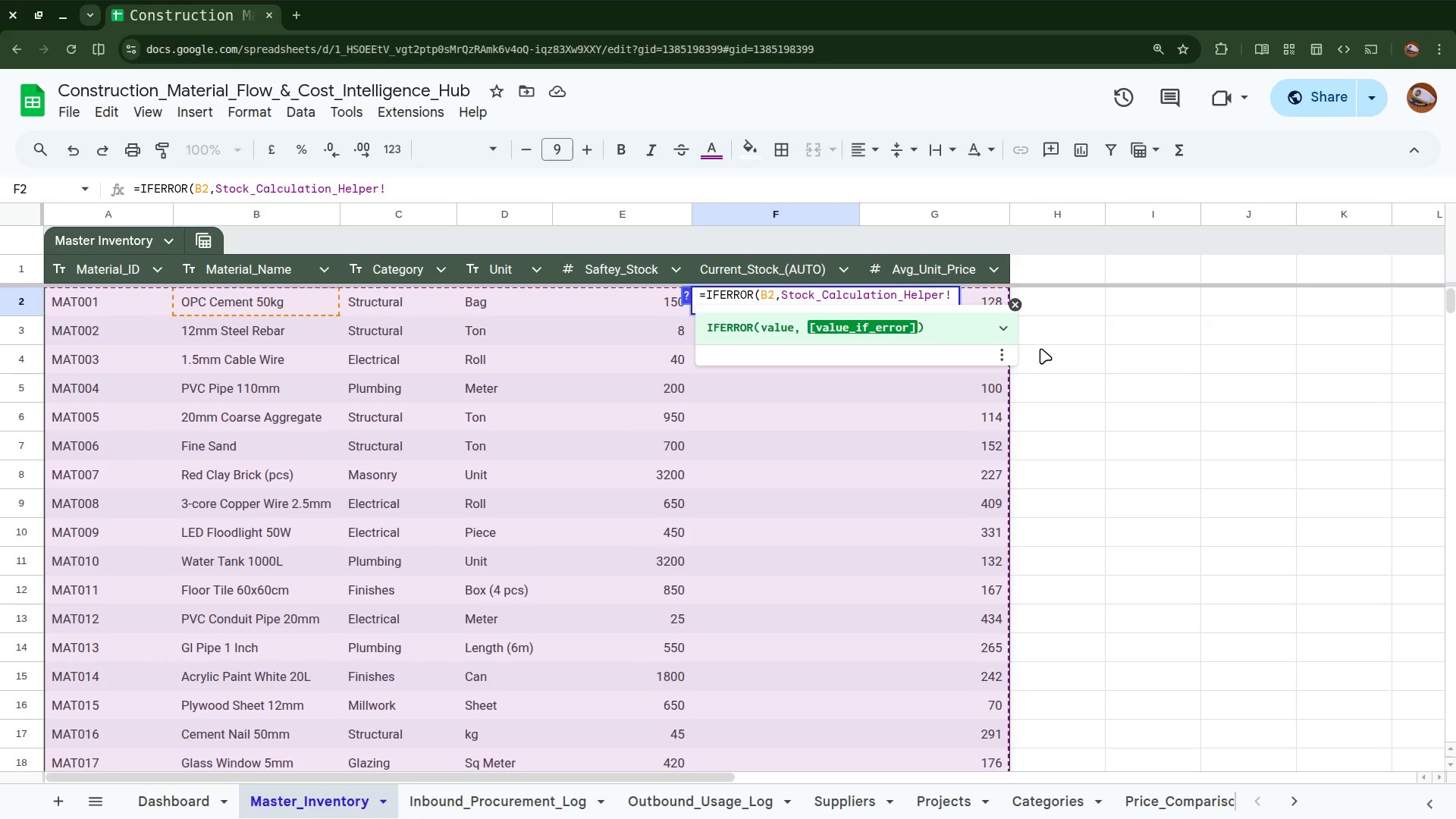 
key(CapsLock)
 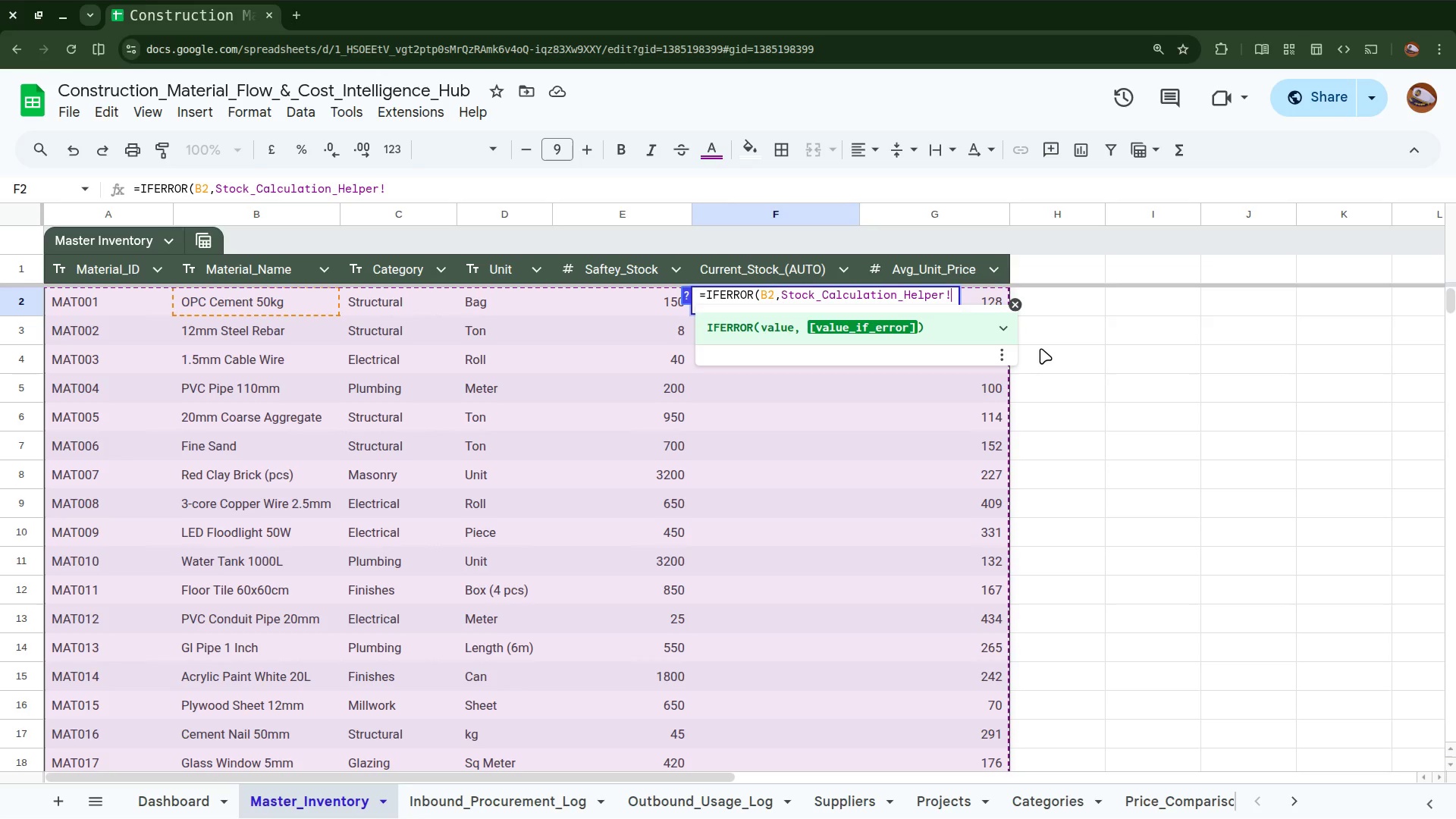 
key(A)
 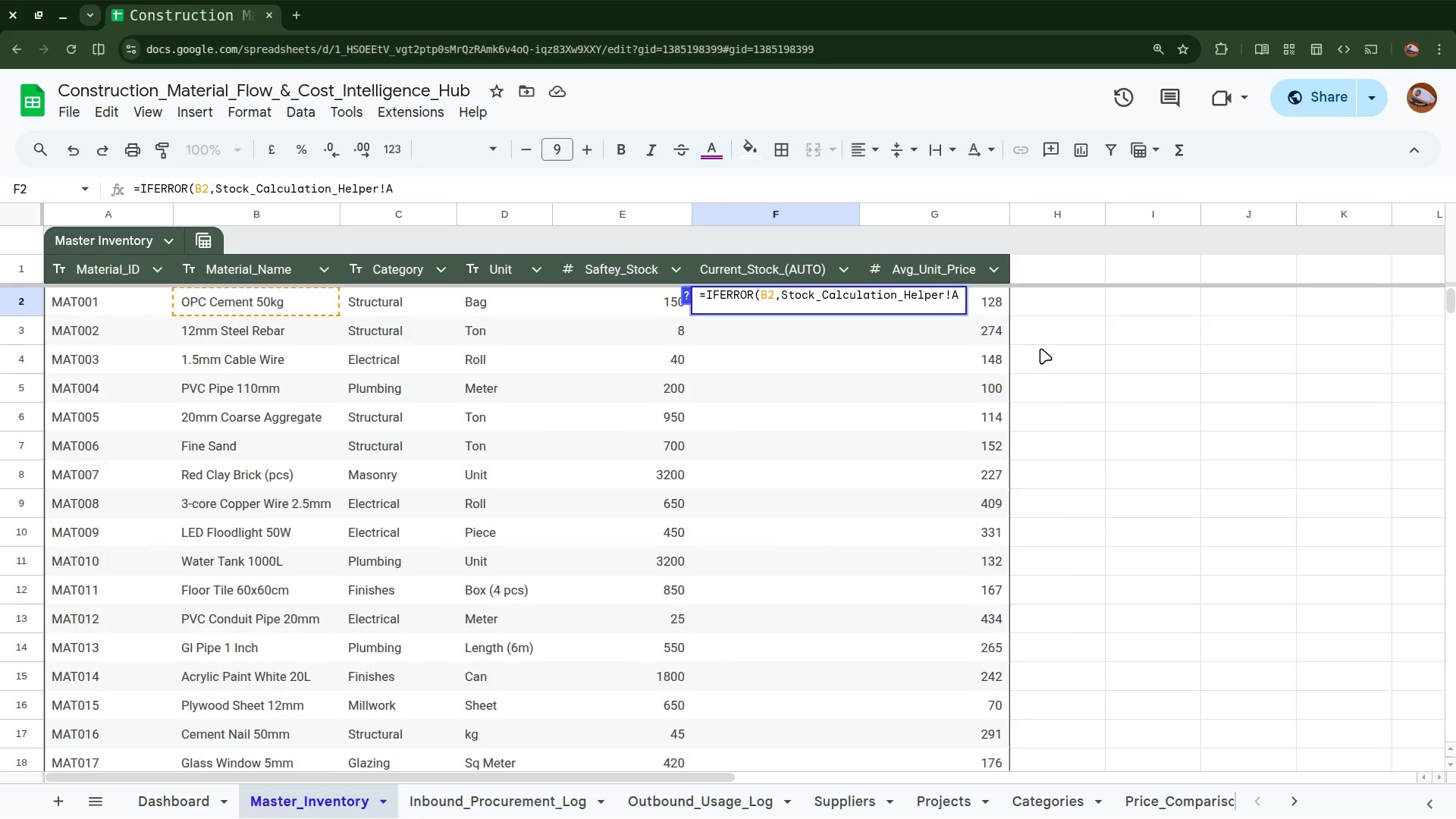 
key(Shift+Semicolon)
 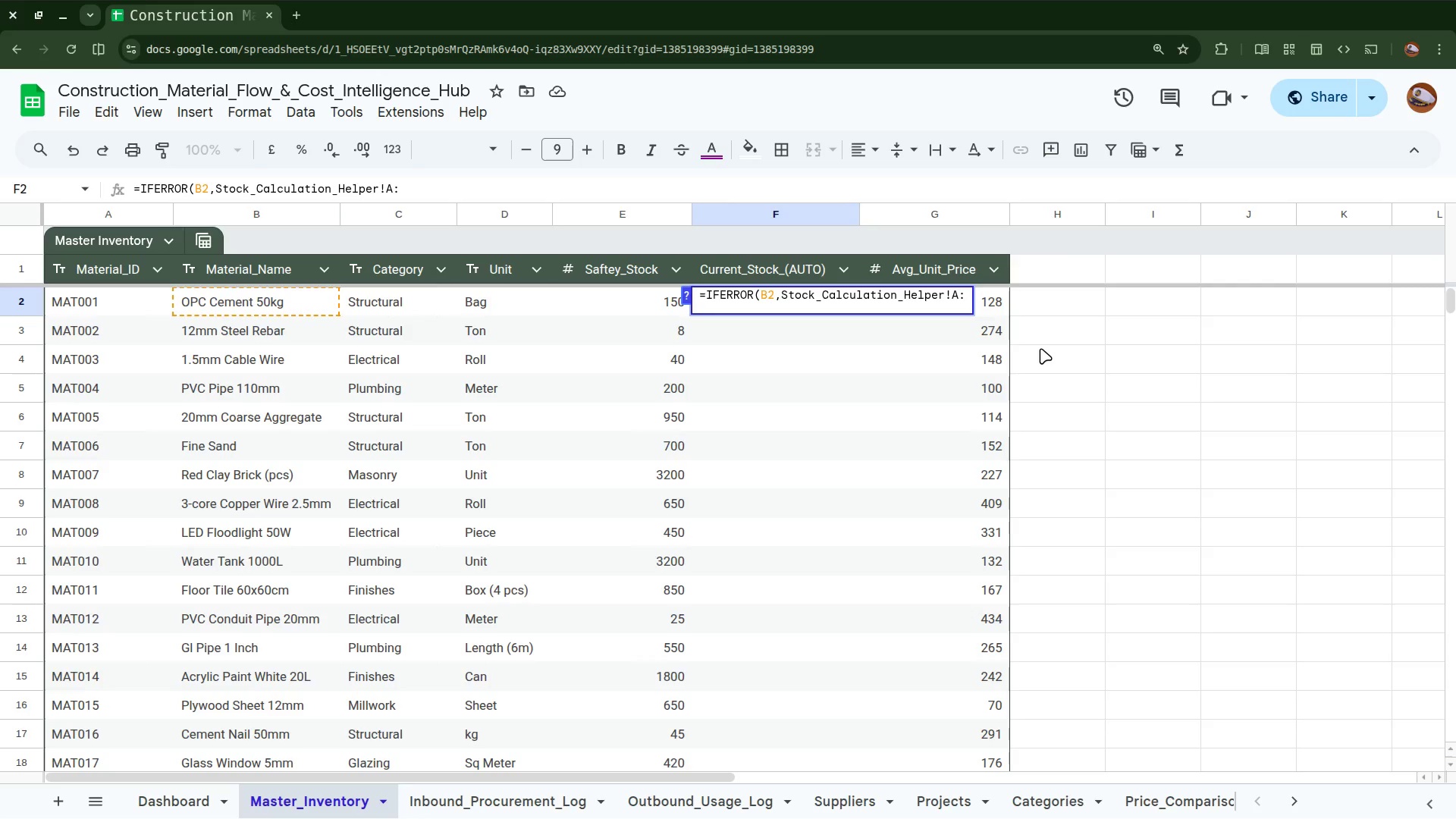 
key(D)
 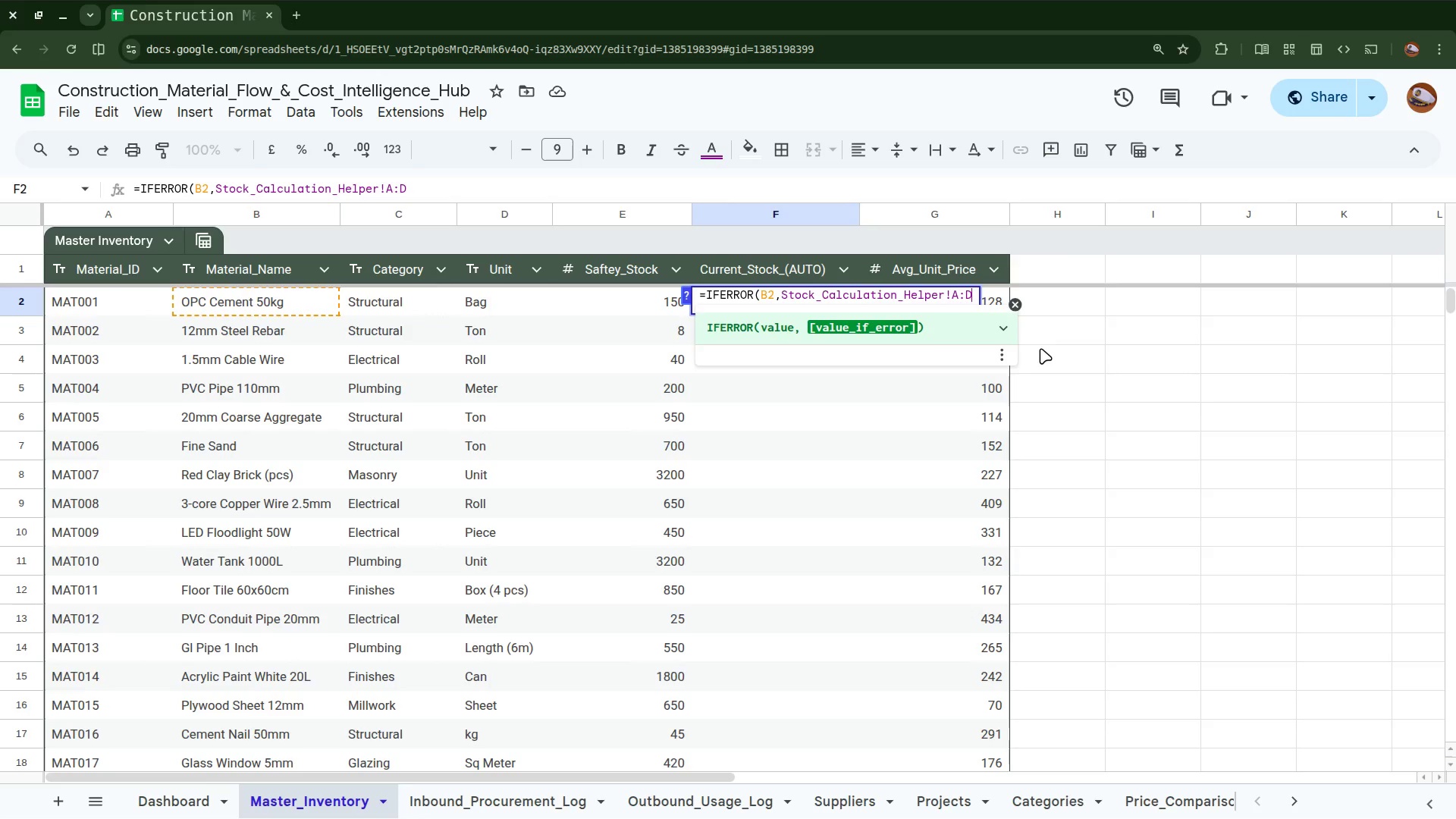 
key(CapsLock)
 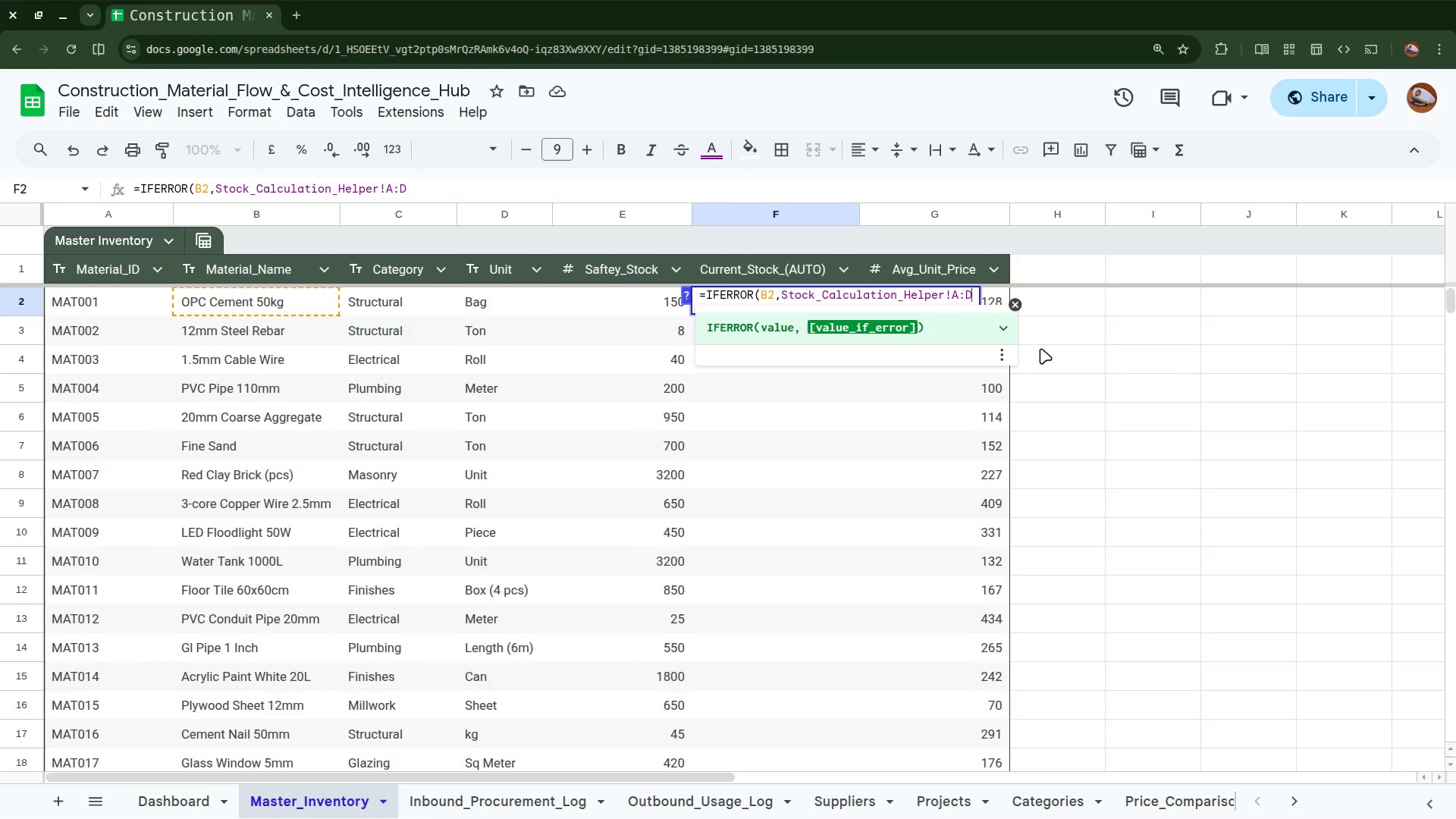 
wait(5.17)
 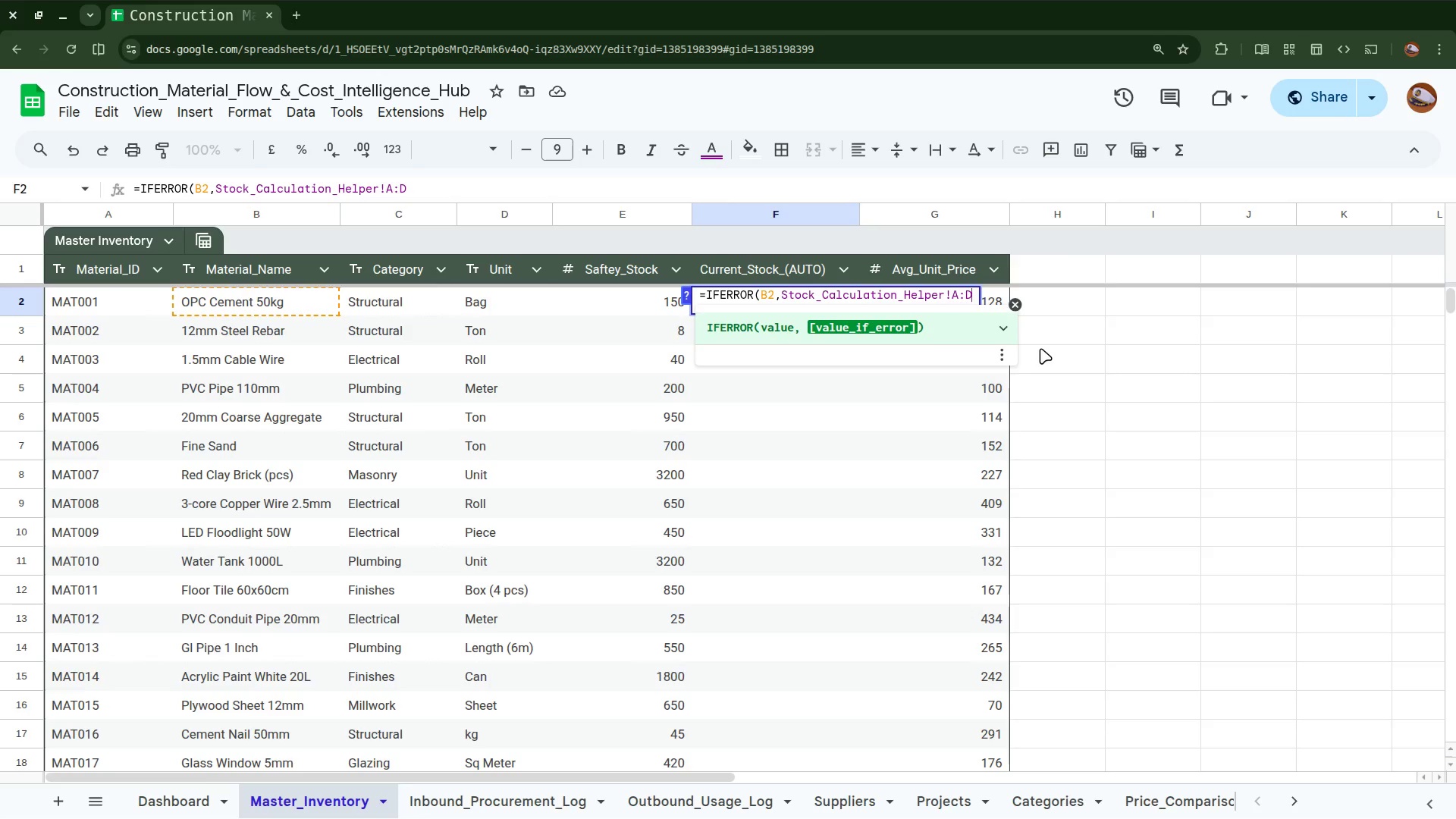 
key(Comma)
 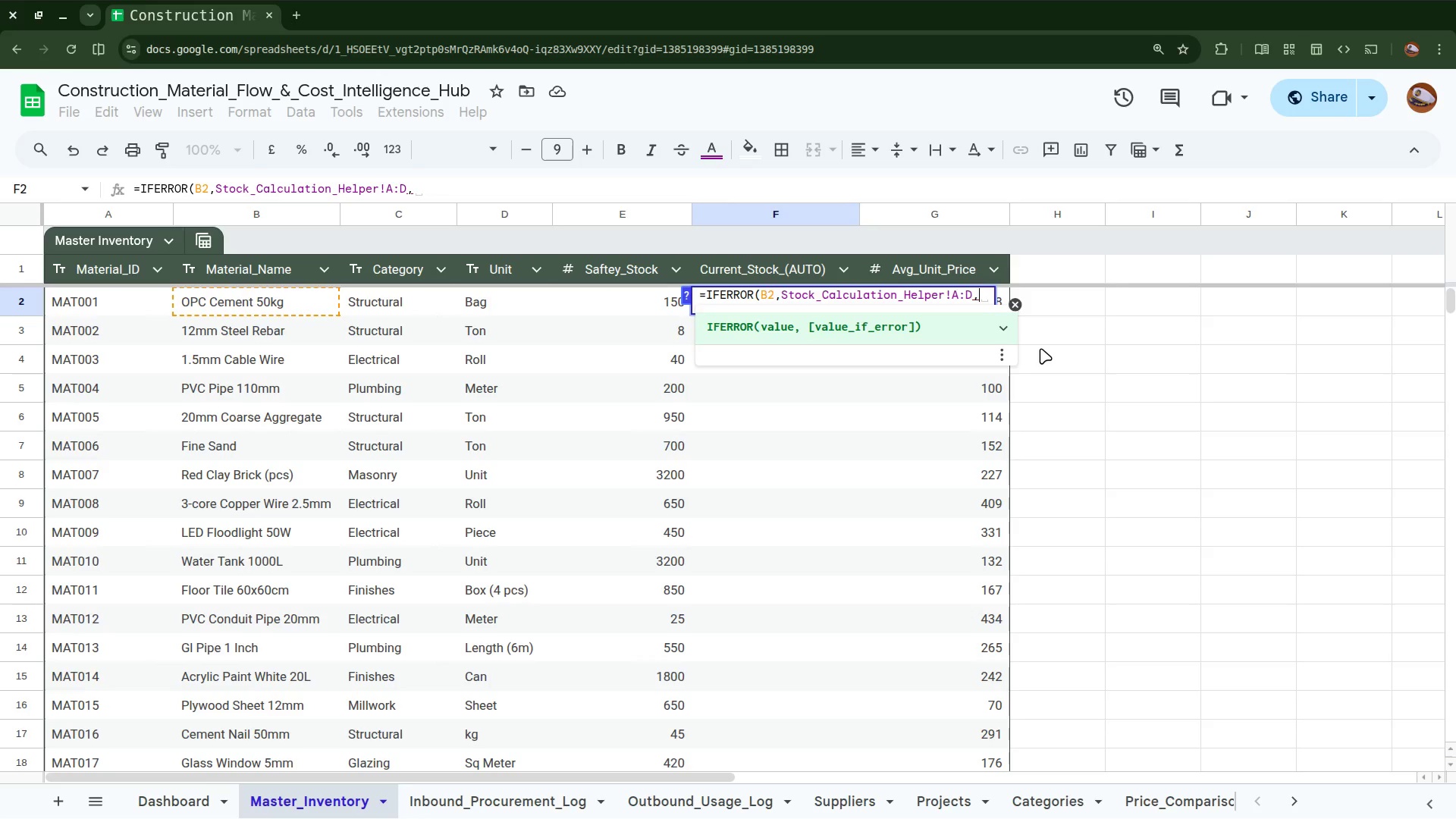 
key(4)
 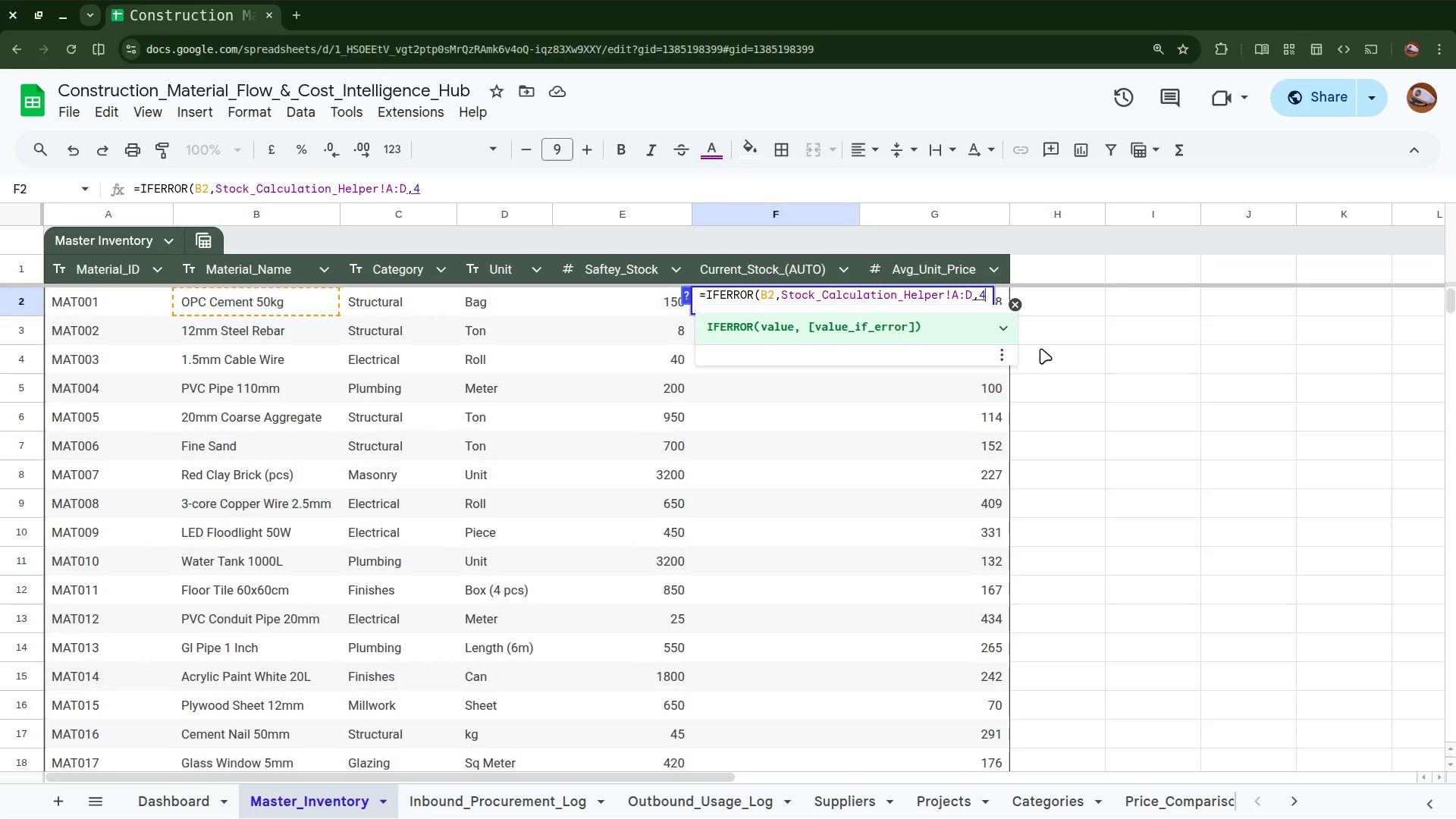 
key(Comma)
 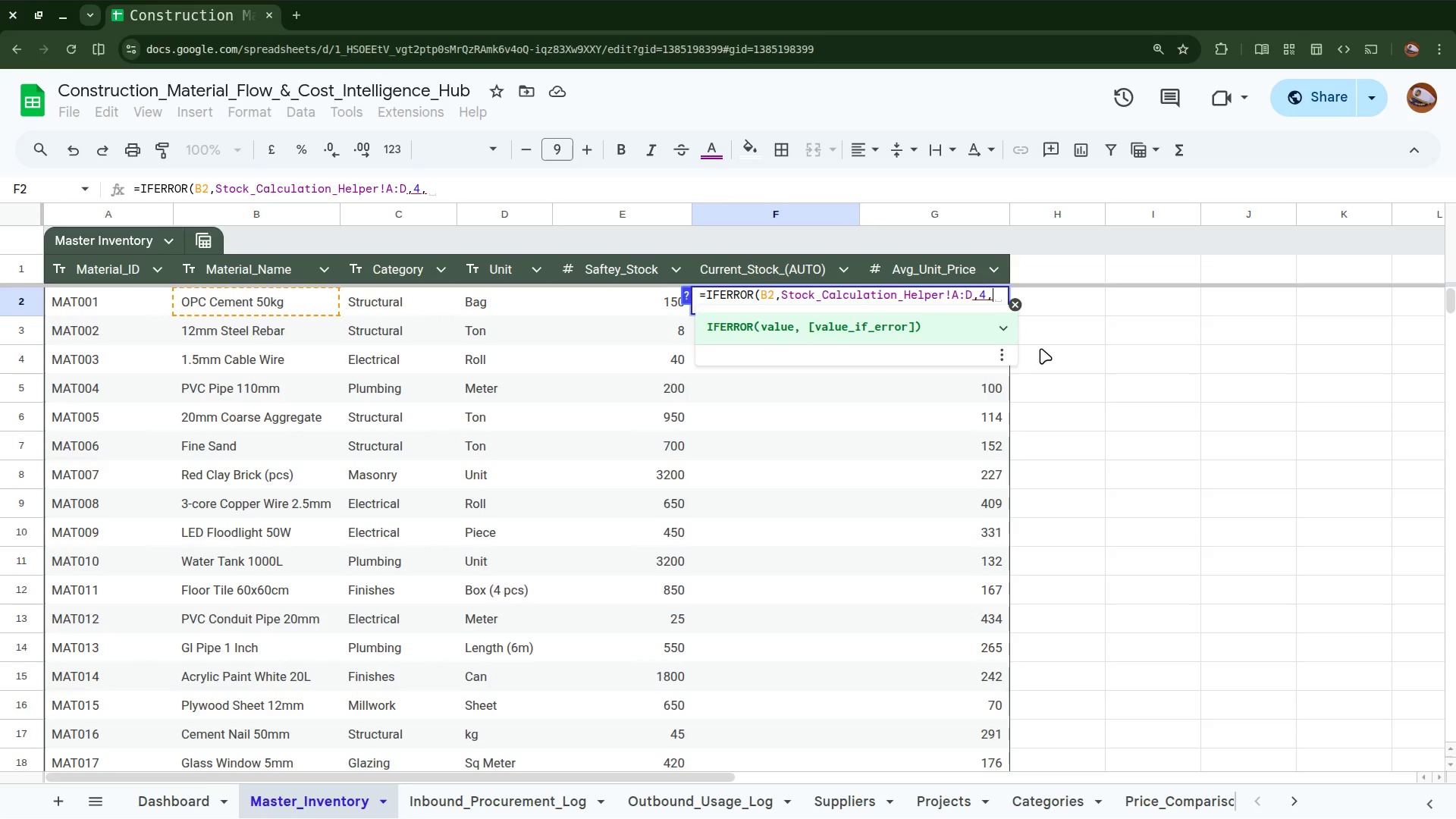 
type(FALSE)
 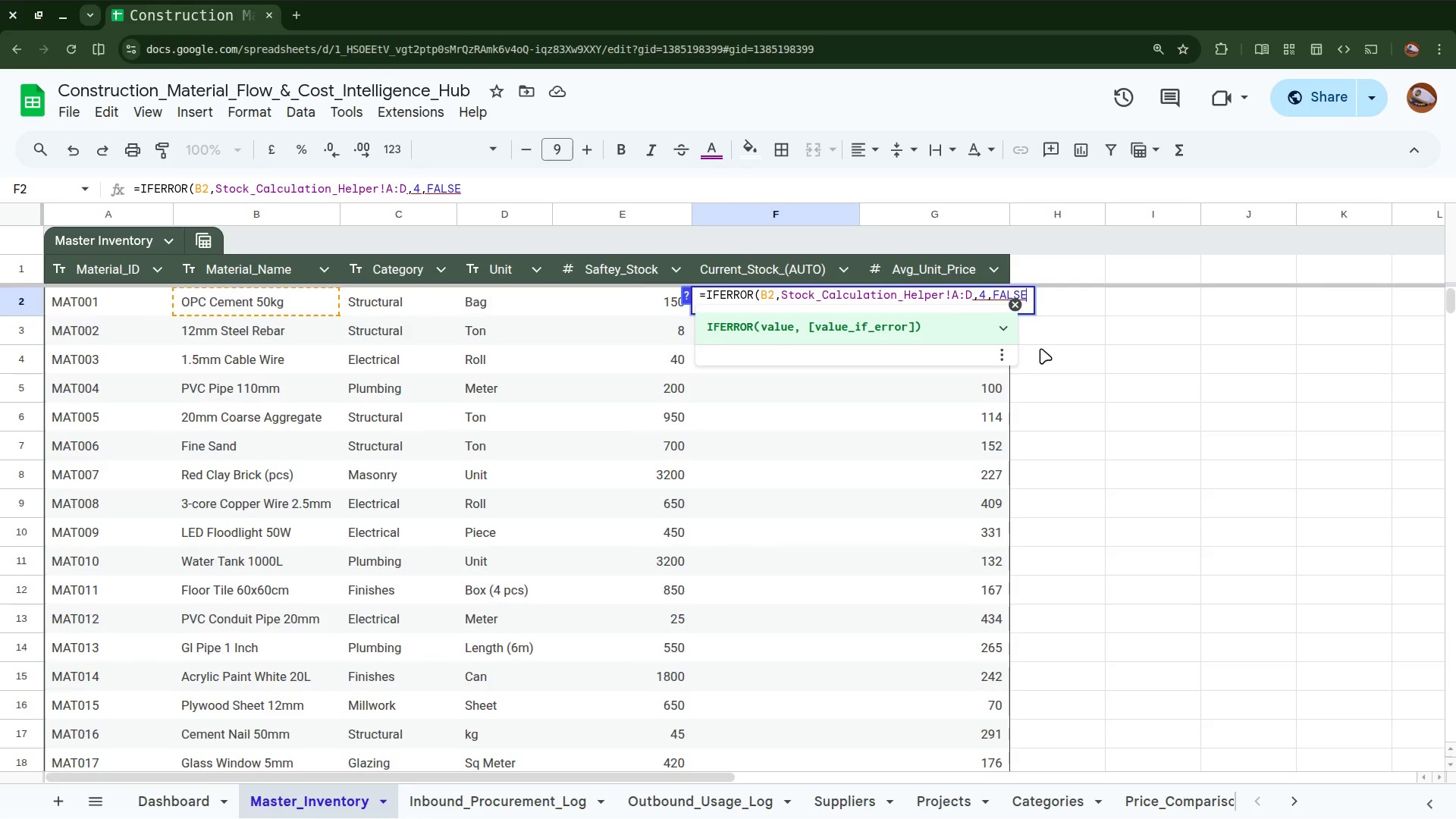 
key(Shift+0)
 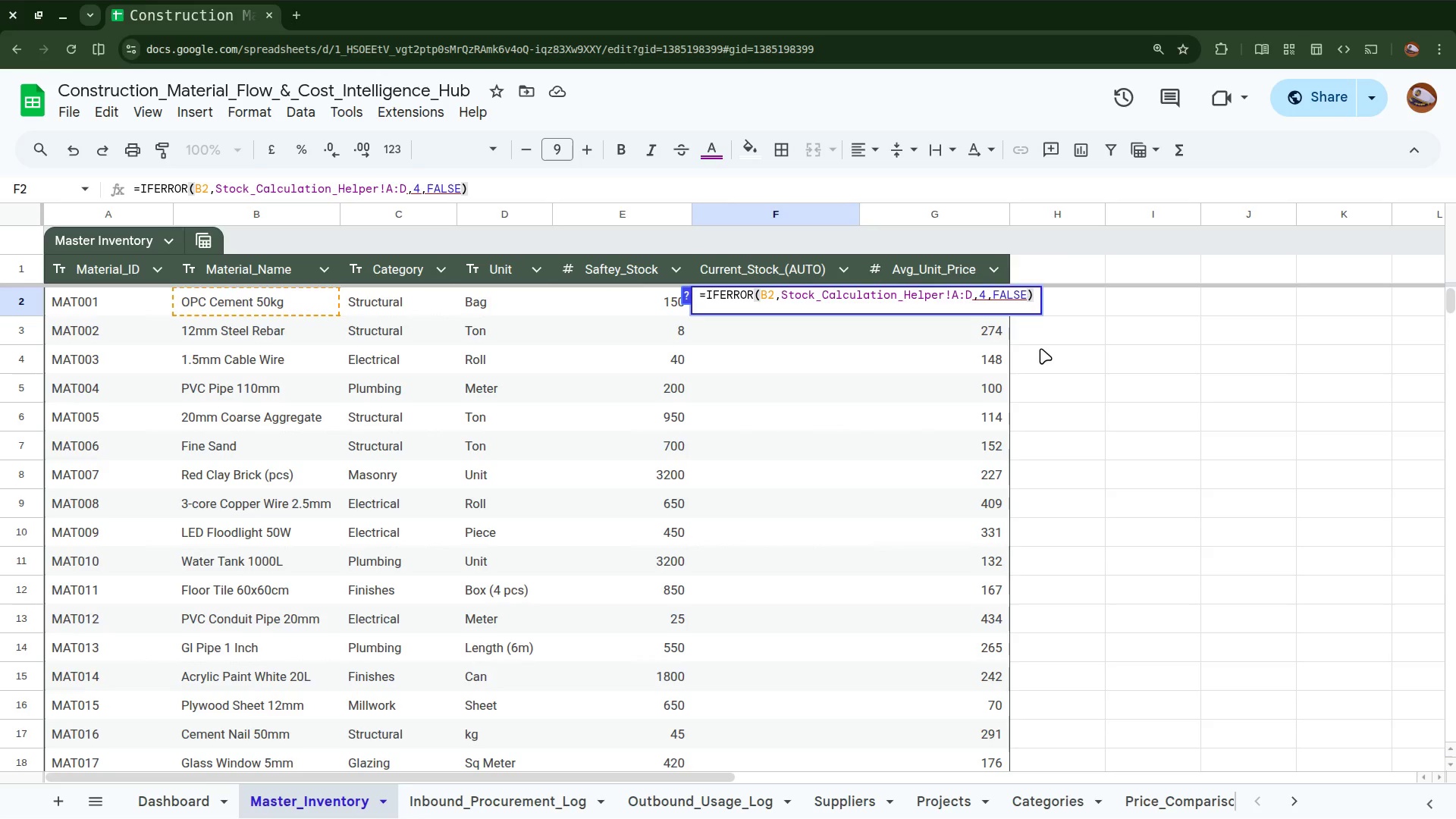 
key(CapsLock)
 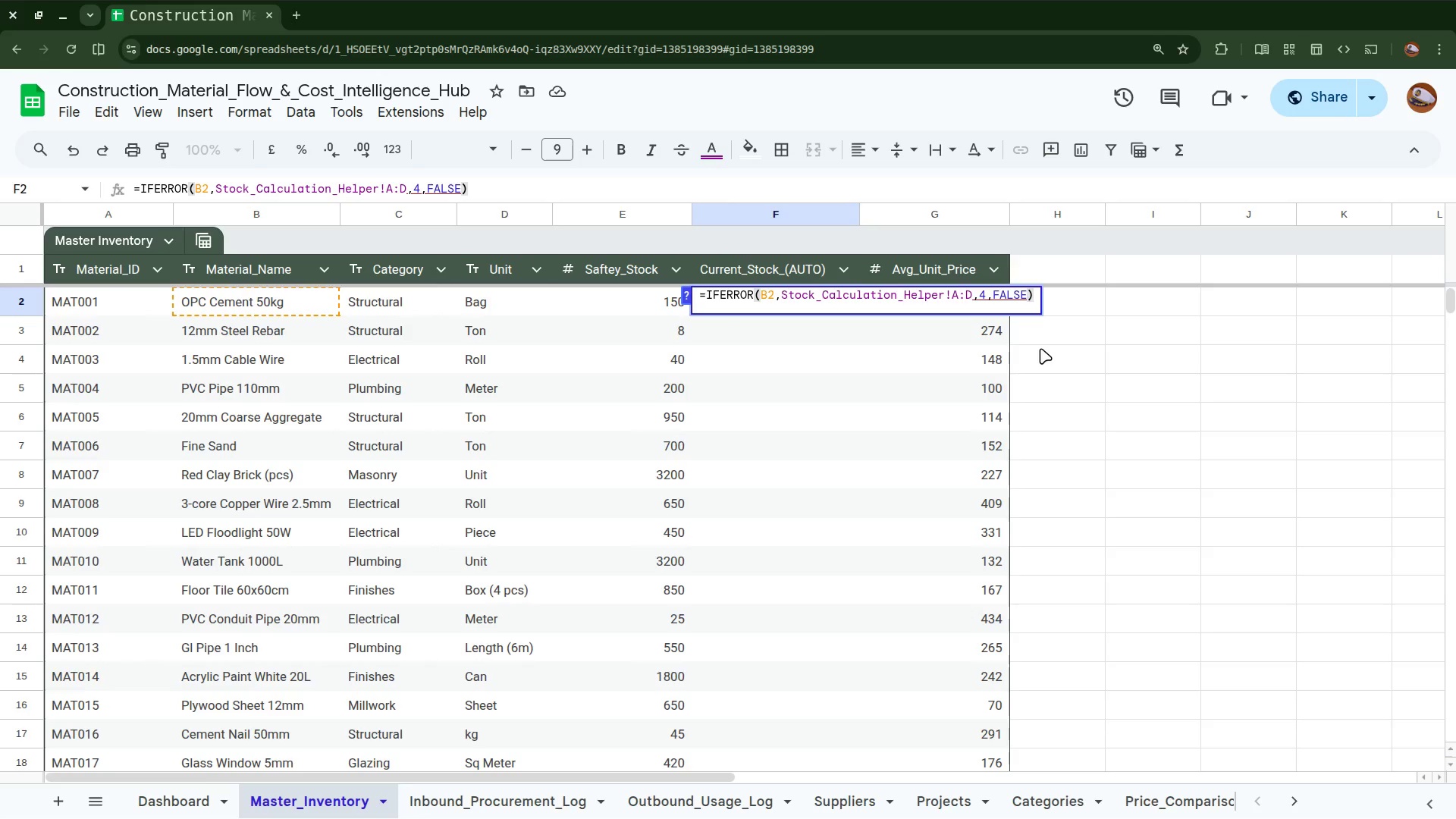 
wait(10.77)
 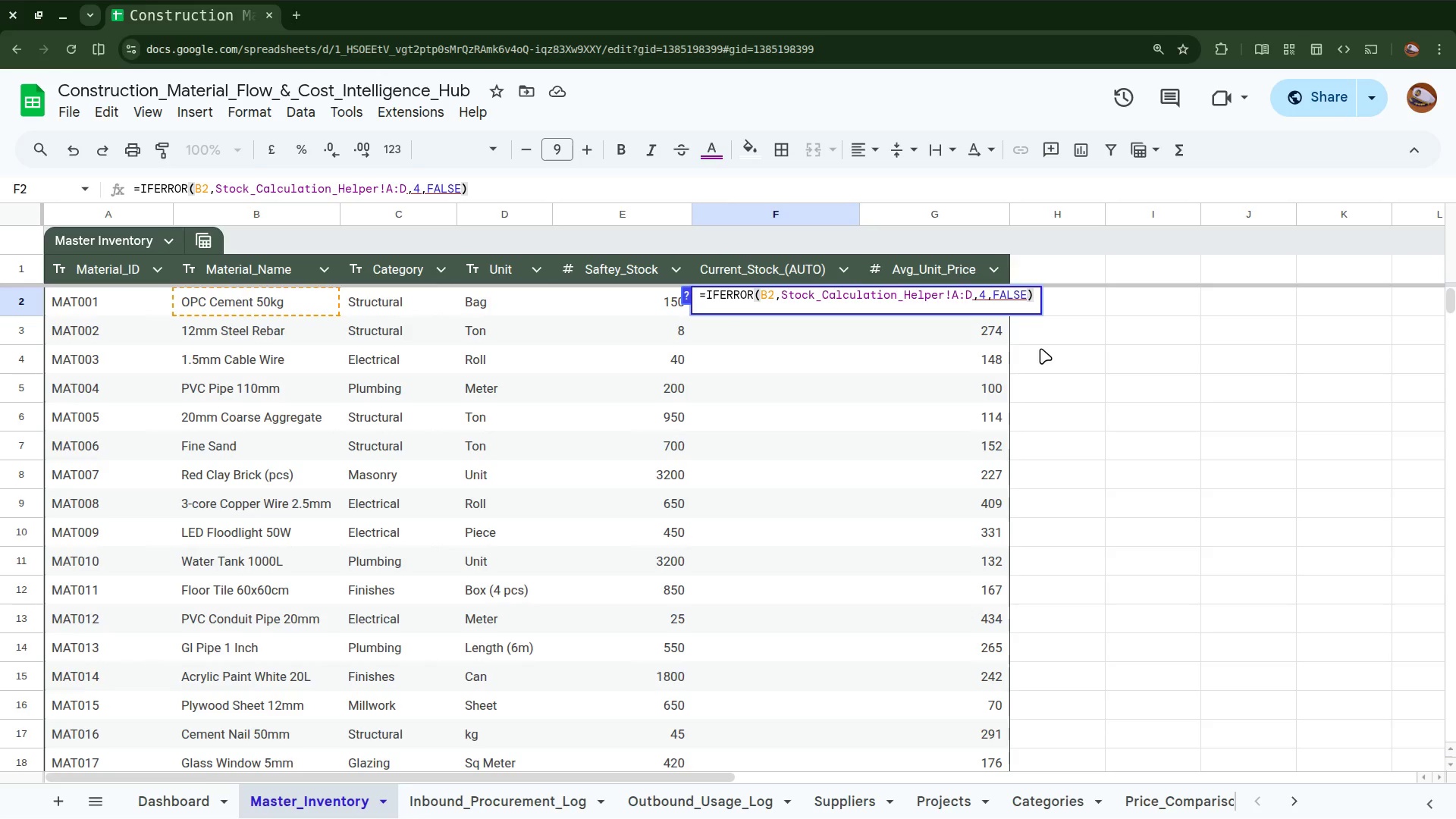 
key(Comma)
 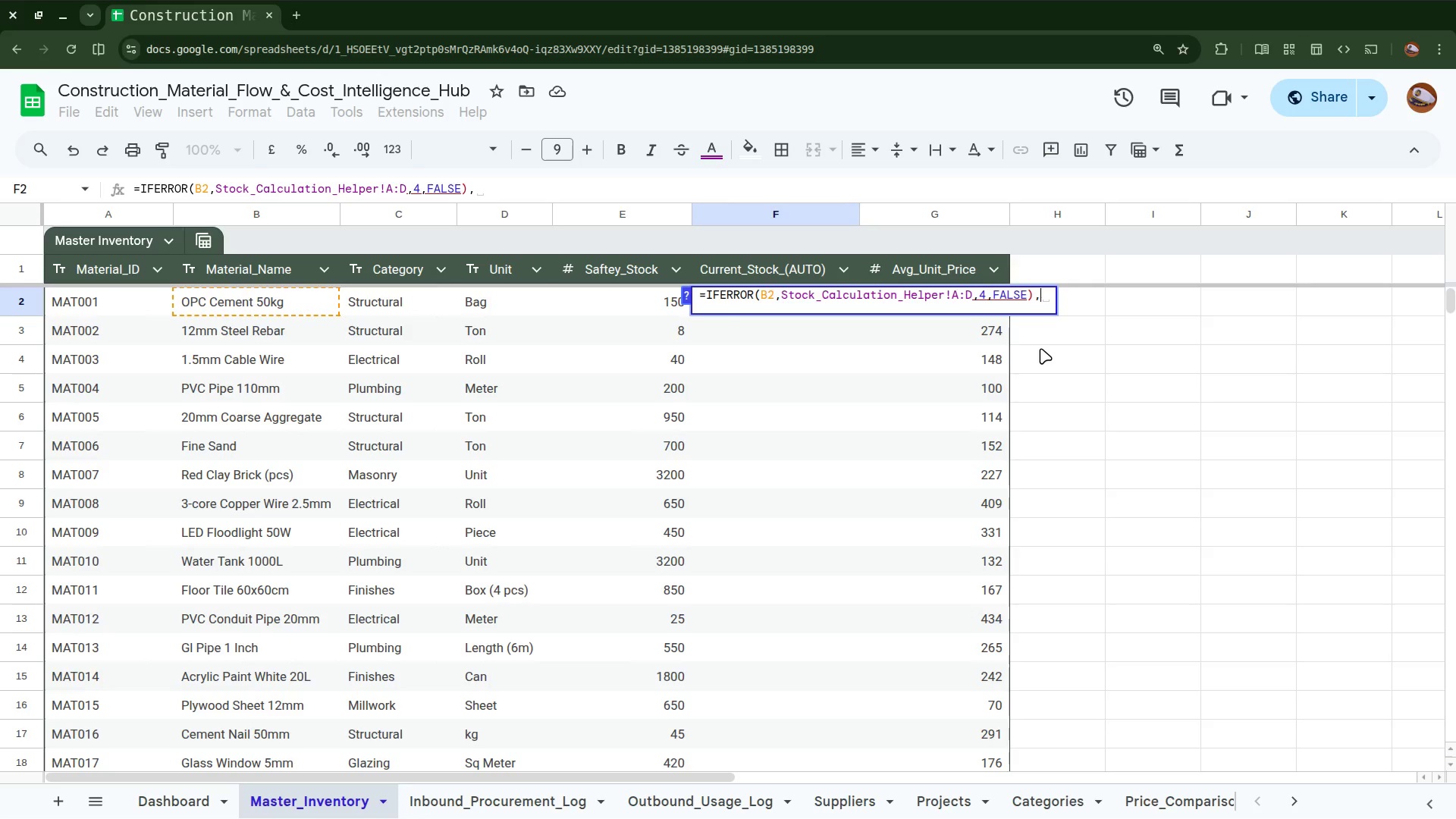 
key(0)
 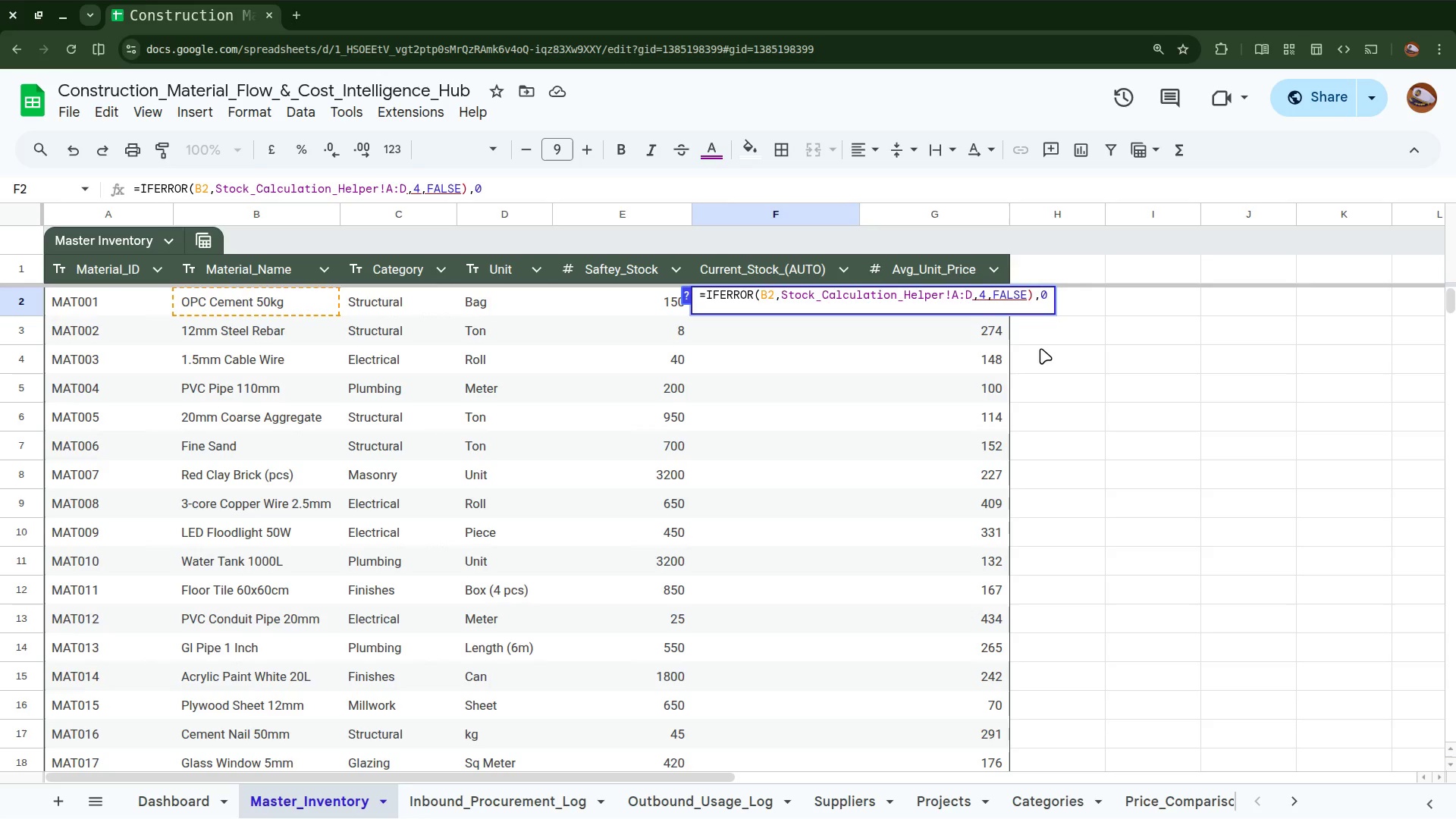 
wait(8.44)
 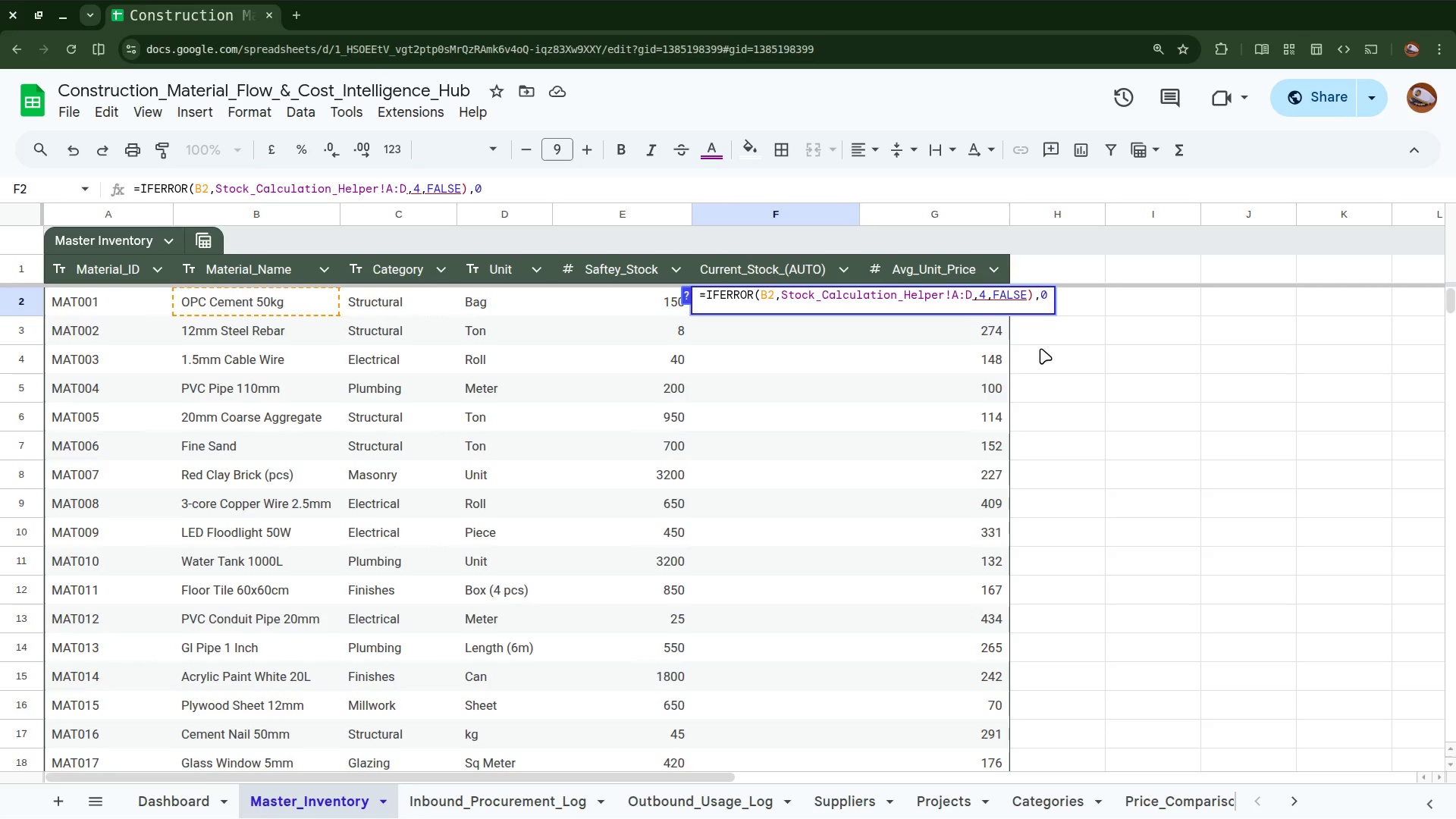 
key(Shift+0)
 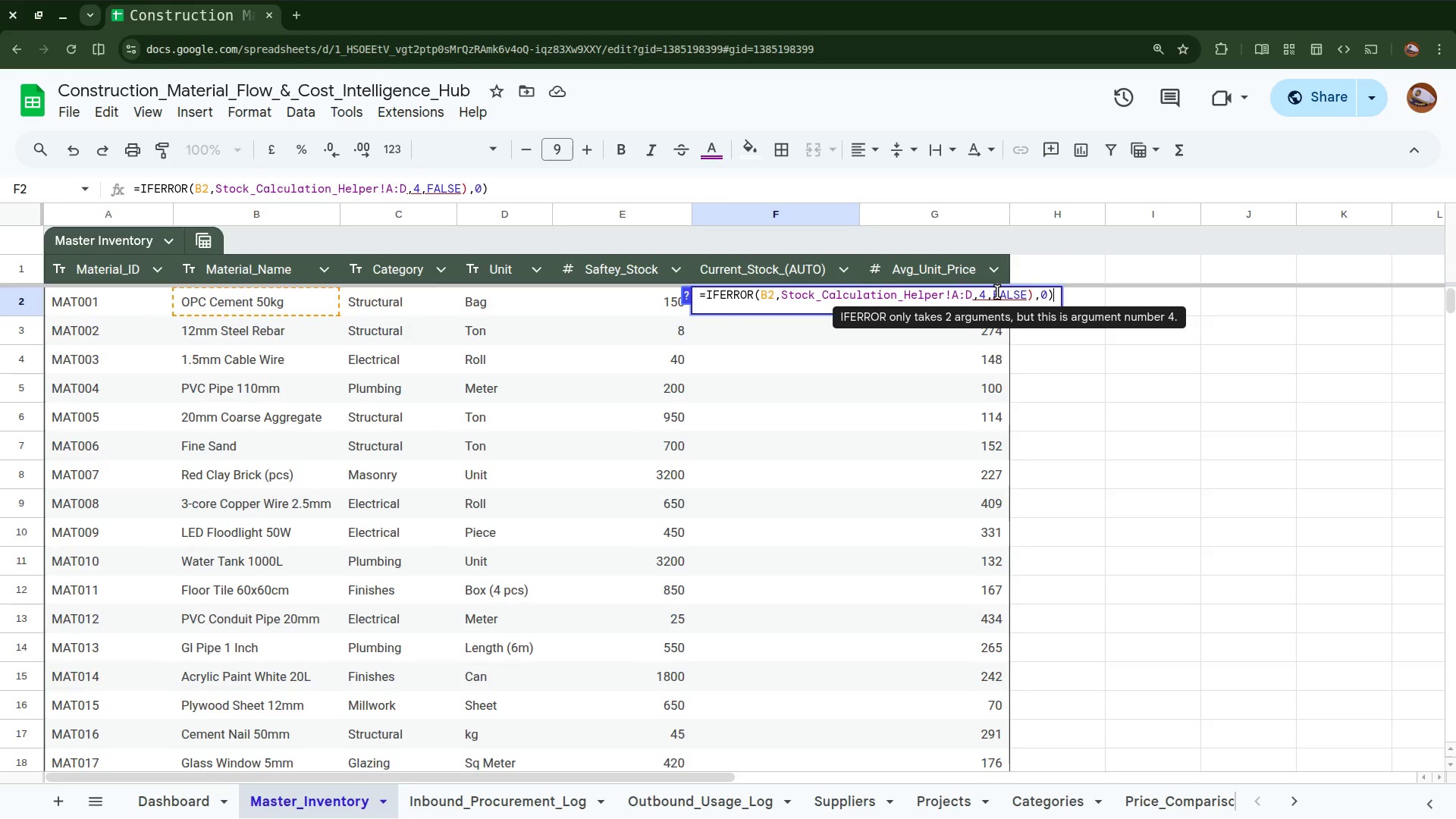 
wait(19.69)
 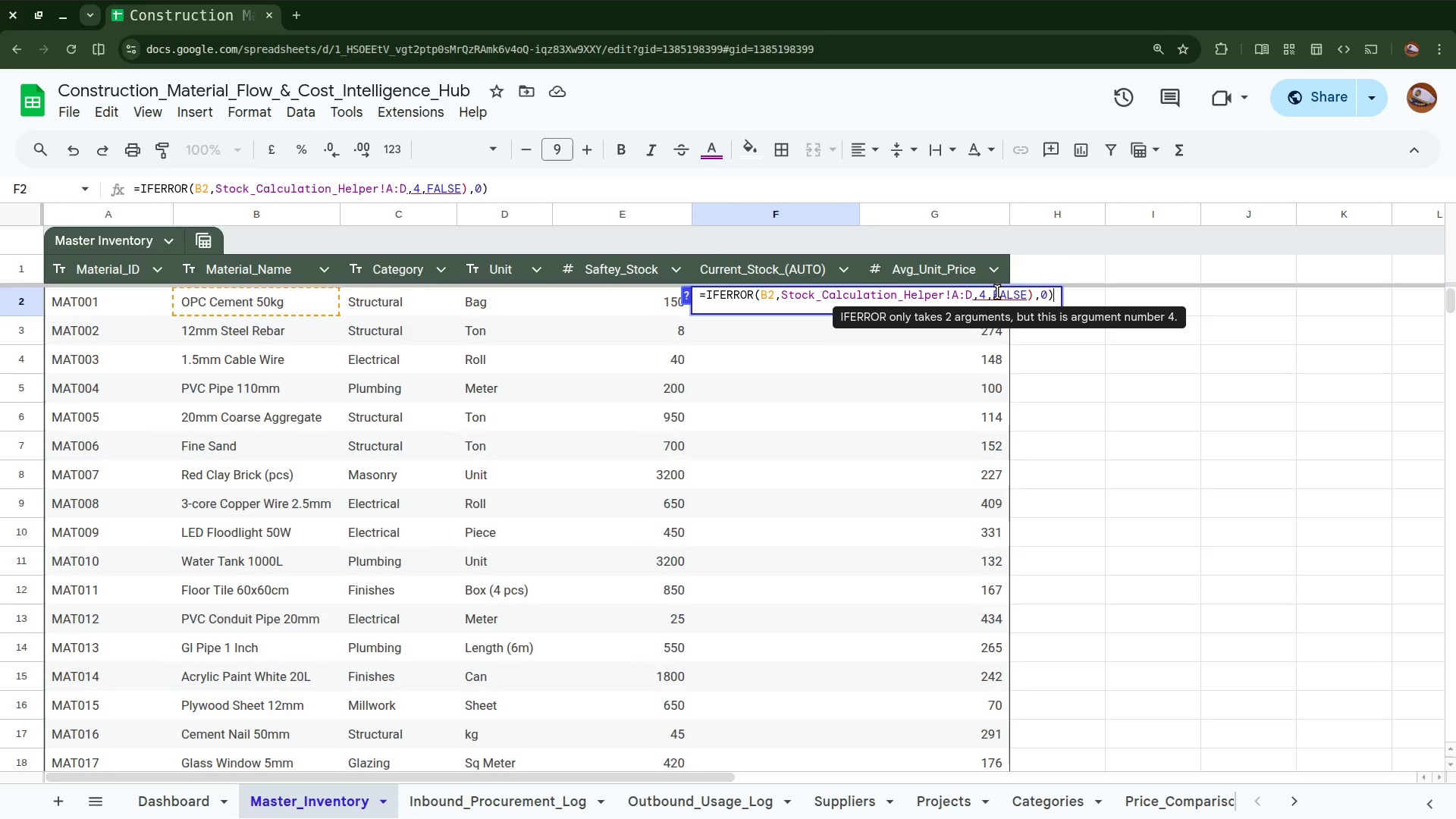 
mouse_move([857, 281])
 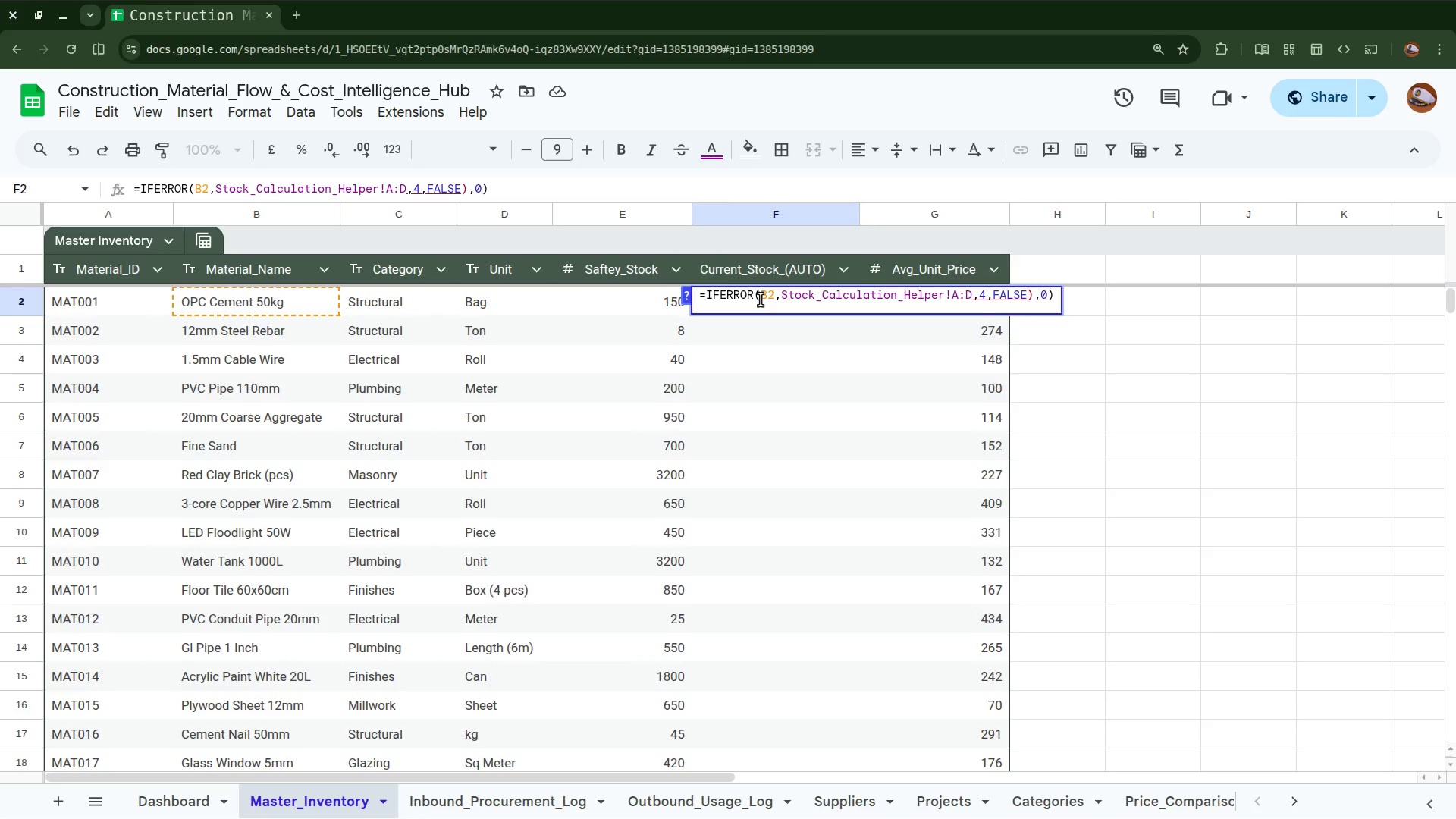 
left_click([761, 300])
 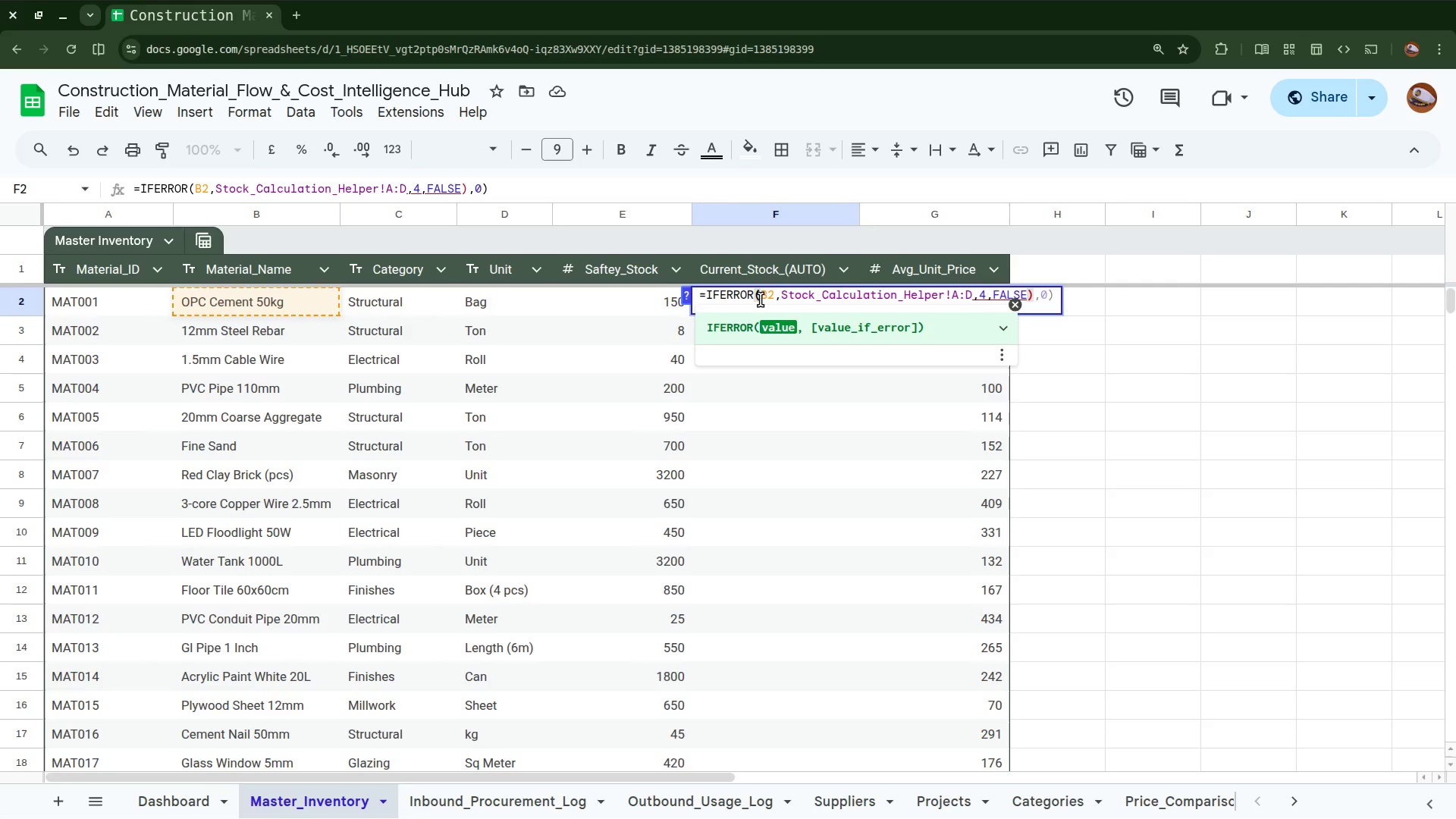 
key(Shift+9)
 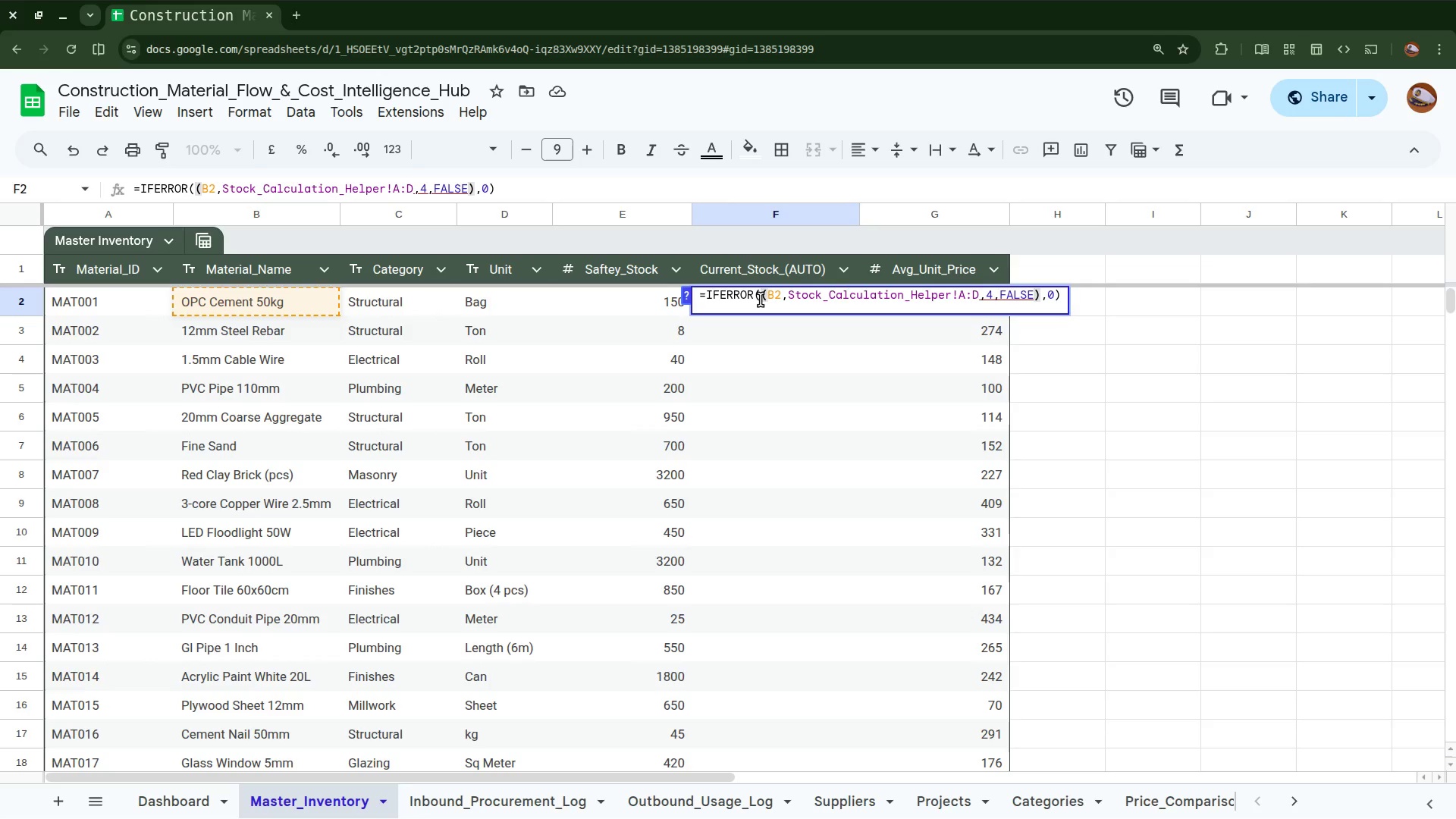 
key(ArrowLeft)
 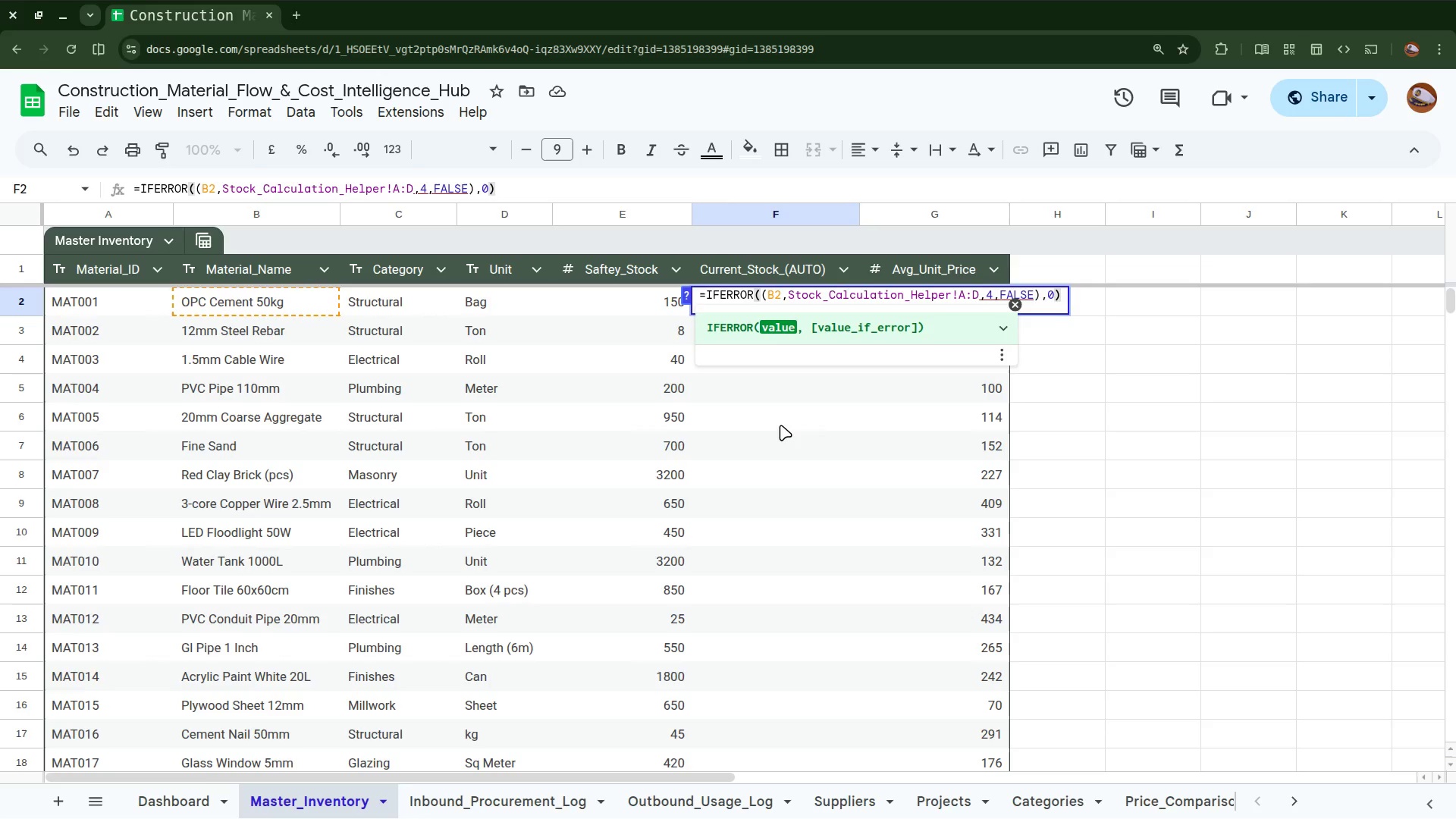 
key(V)
 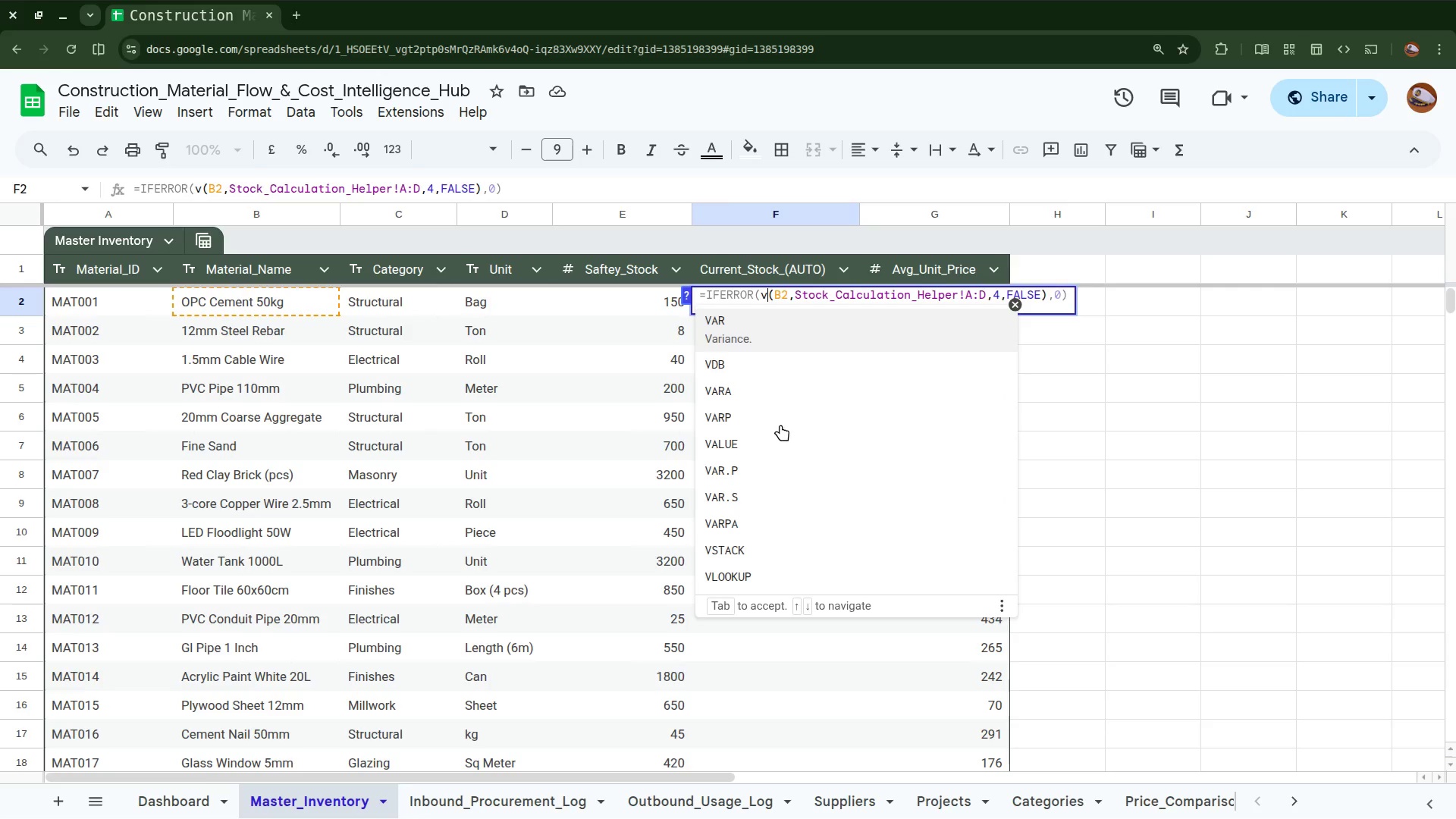 
key(Backspace)
 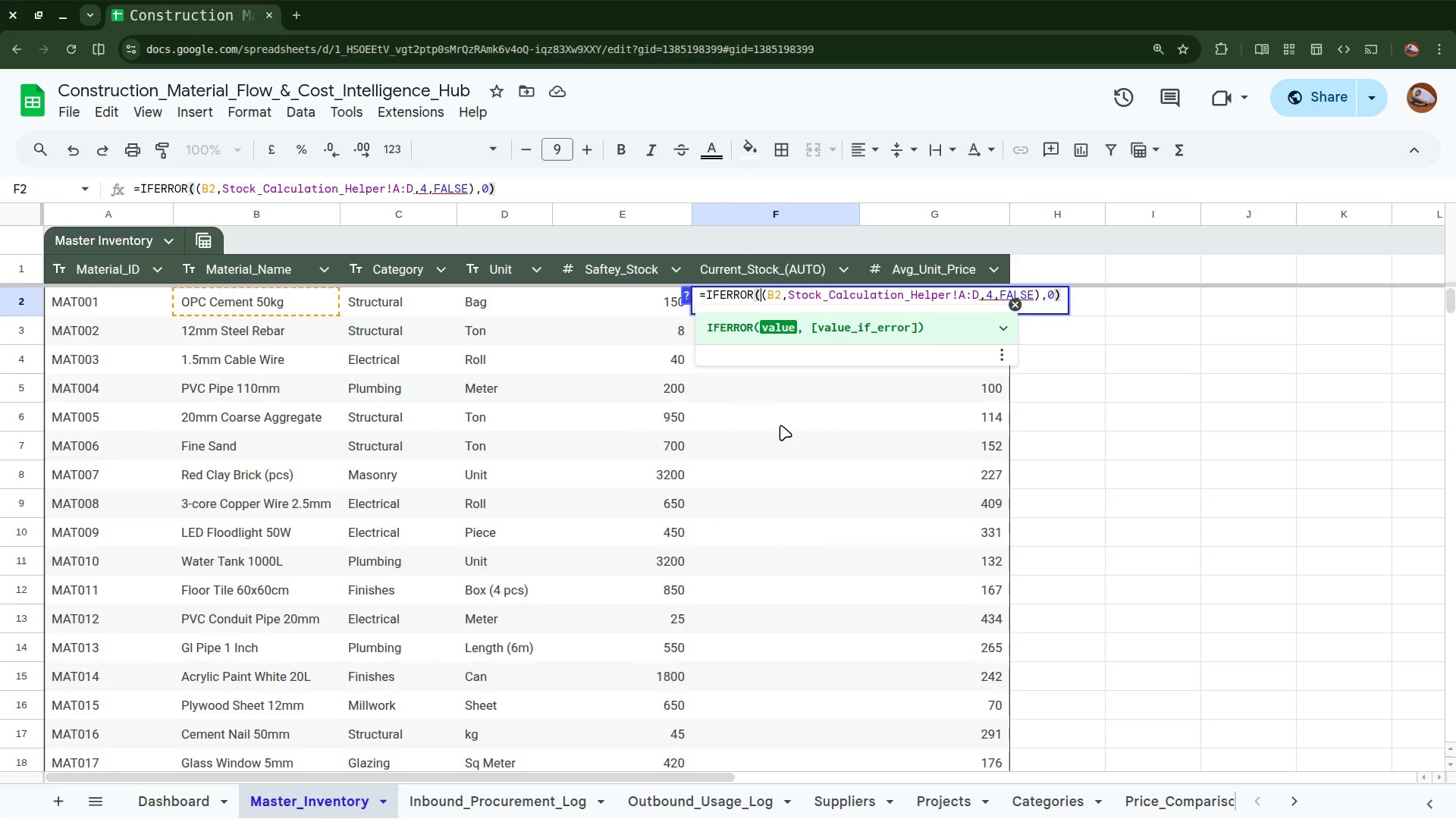 
key(CapsLock)
 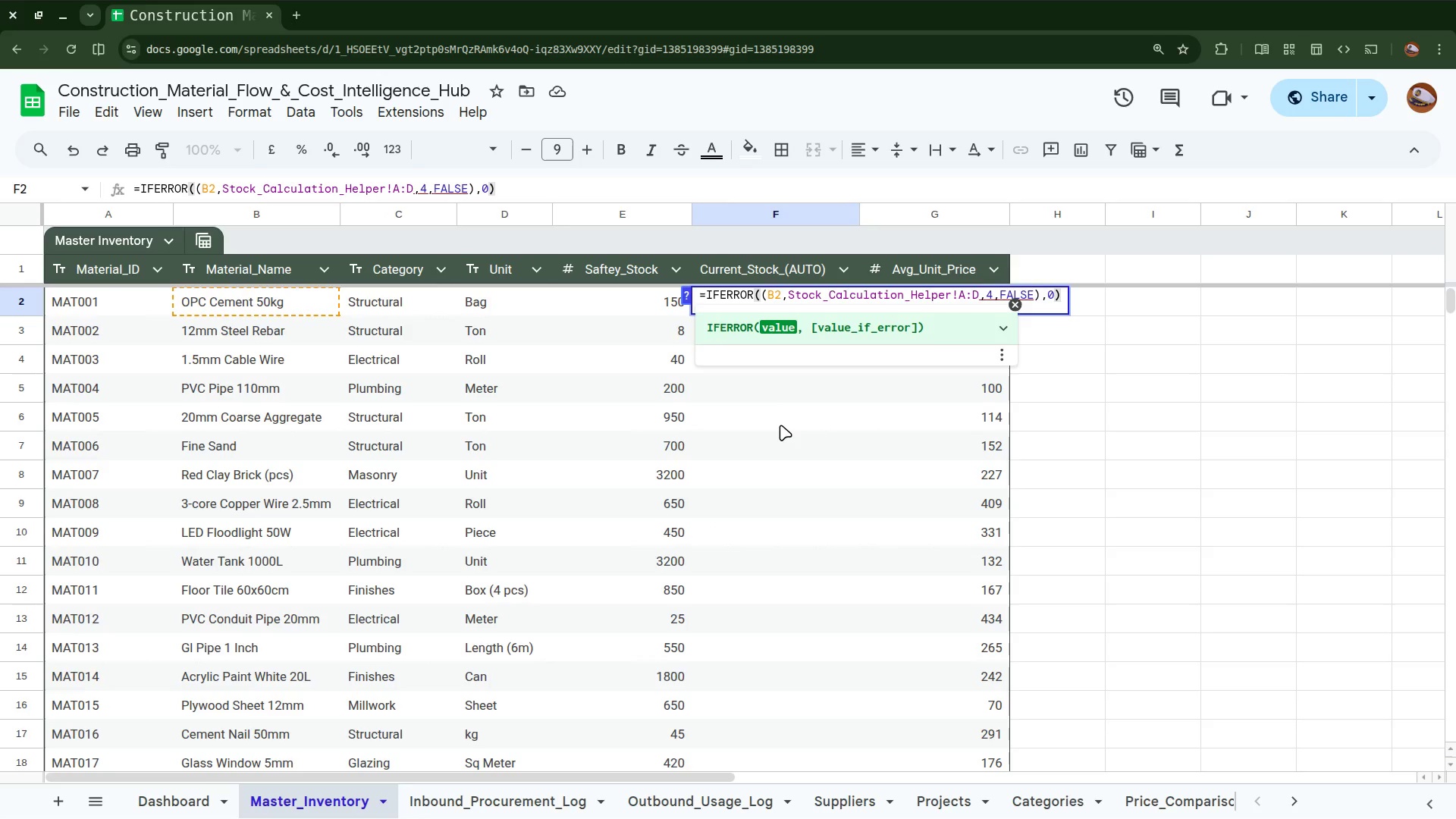 
key(V)
 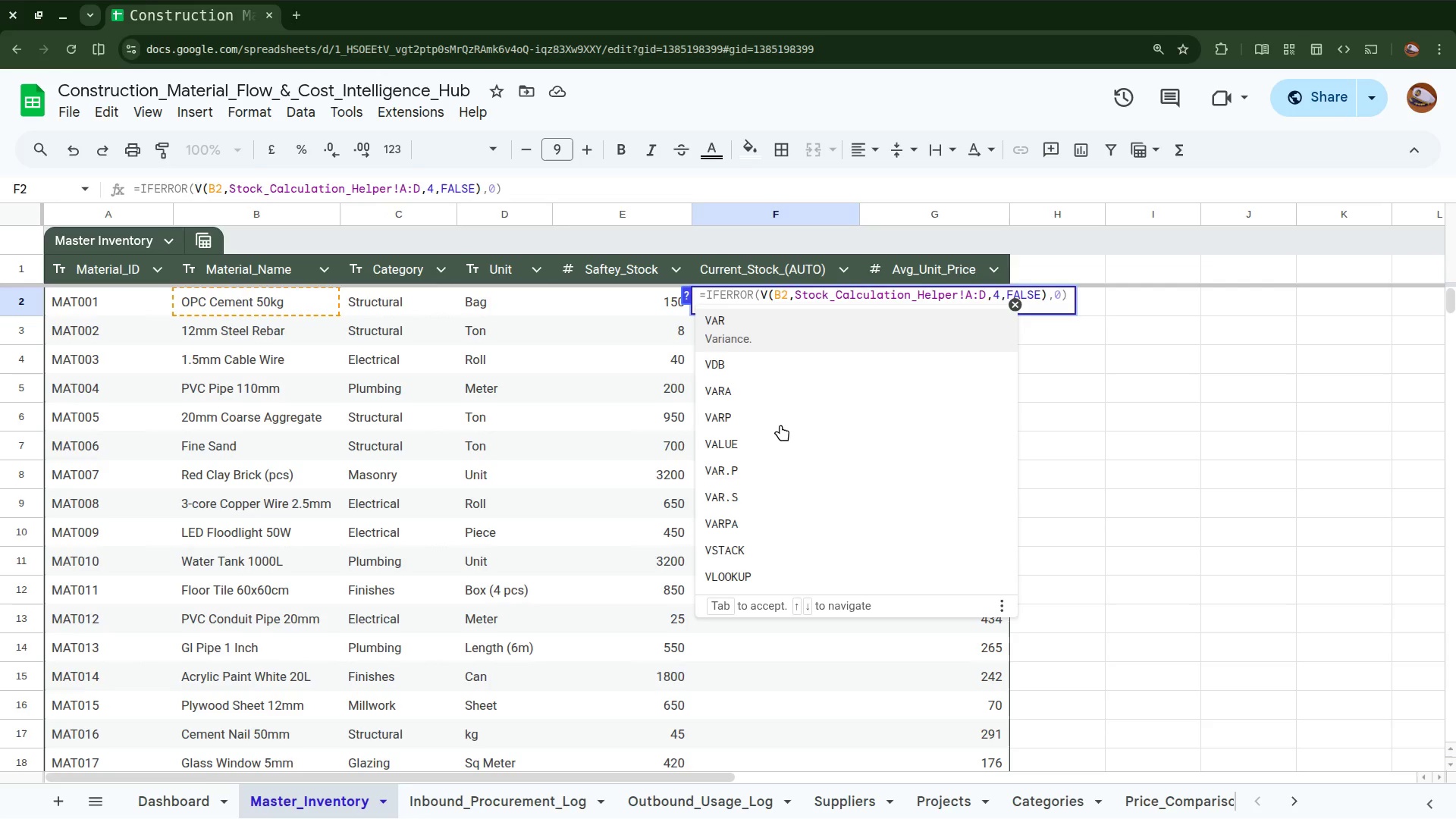 
type(LOOKUP)
 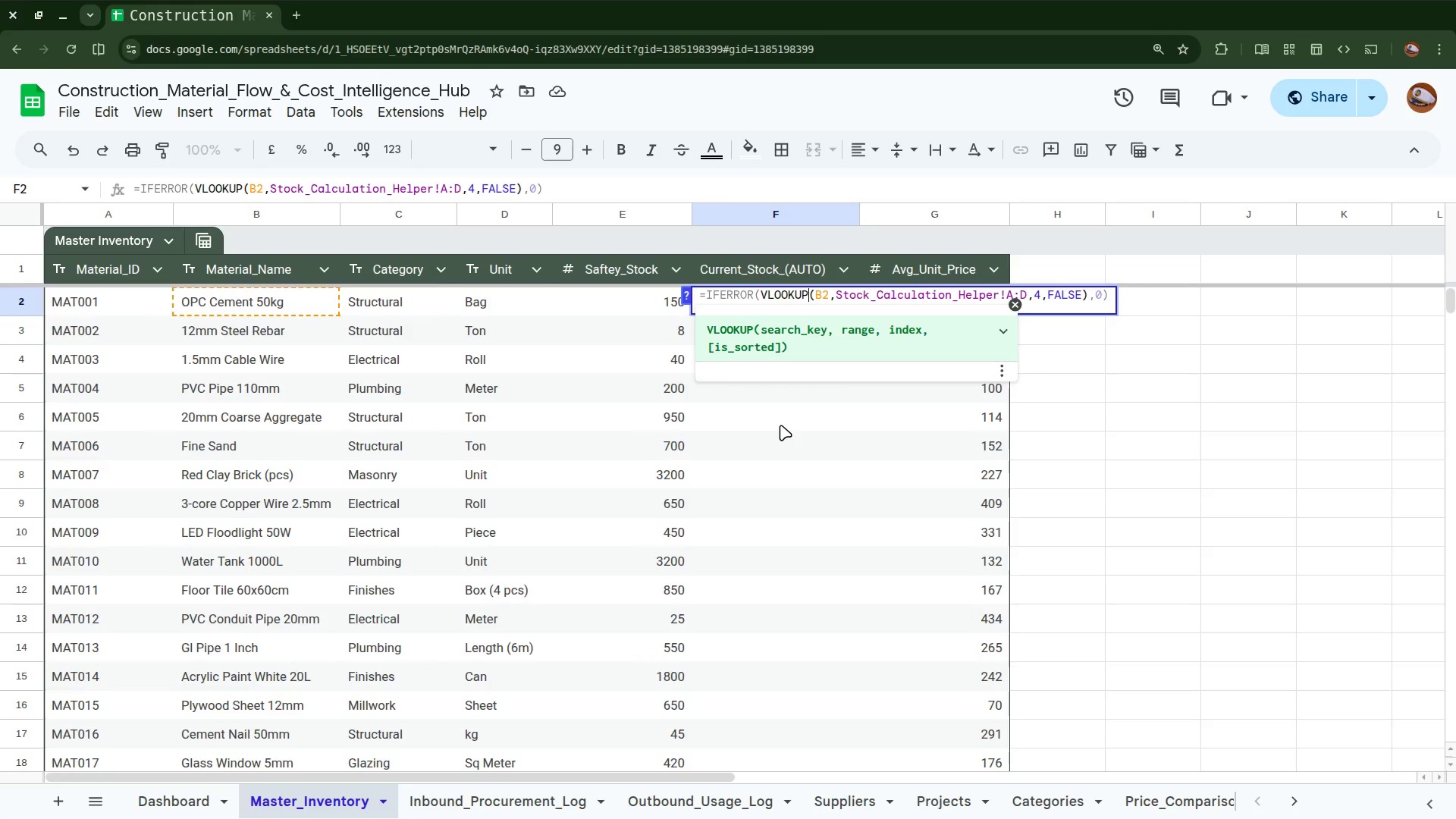 
wait(13.74)
 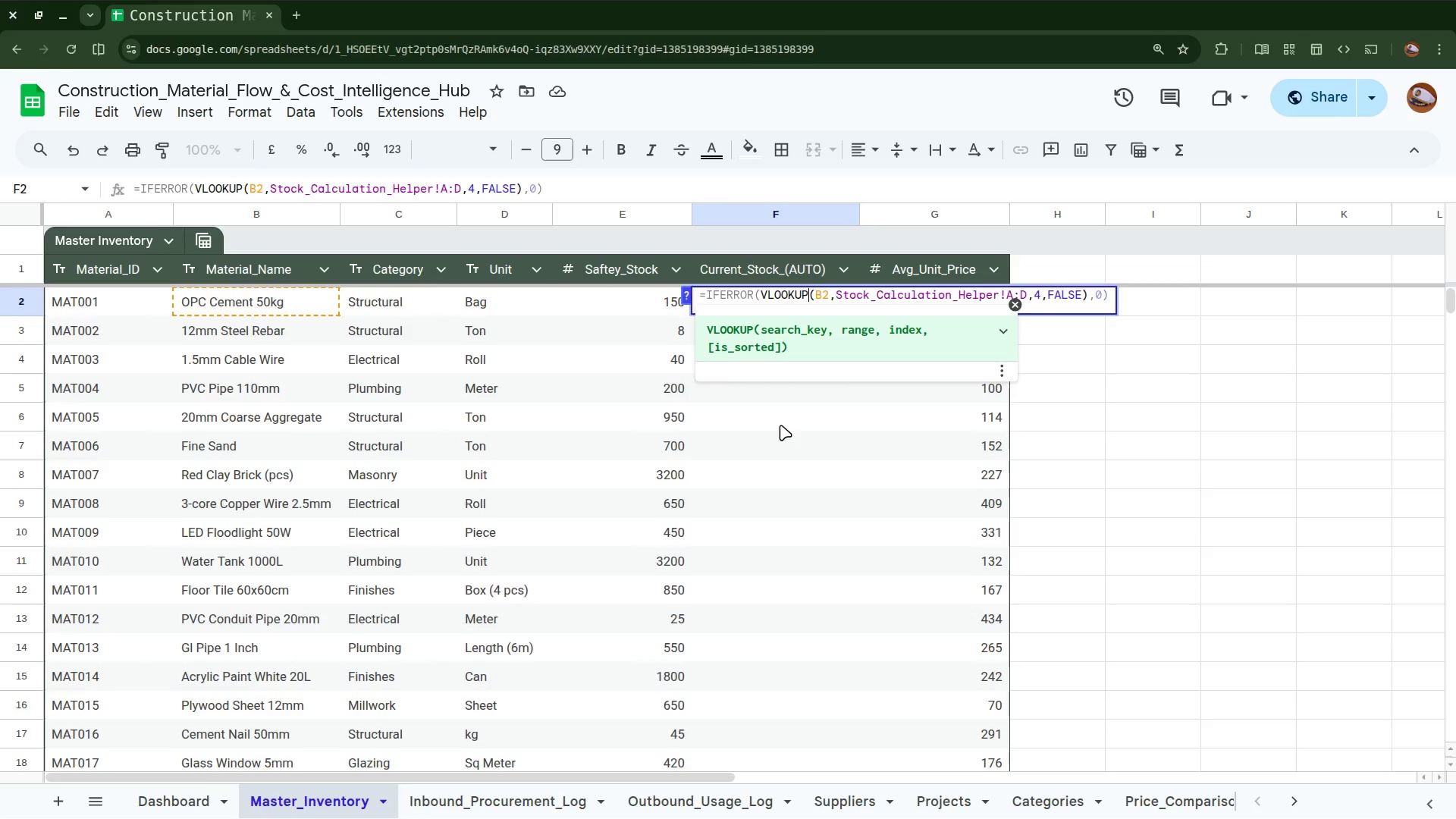 
key(Enter)
 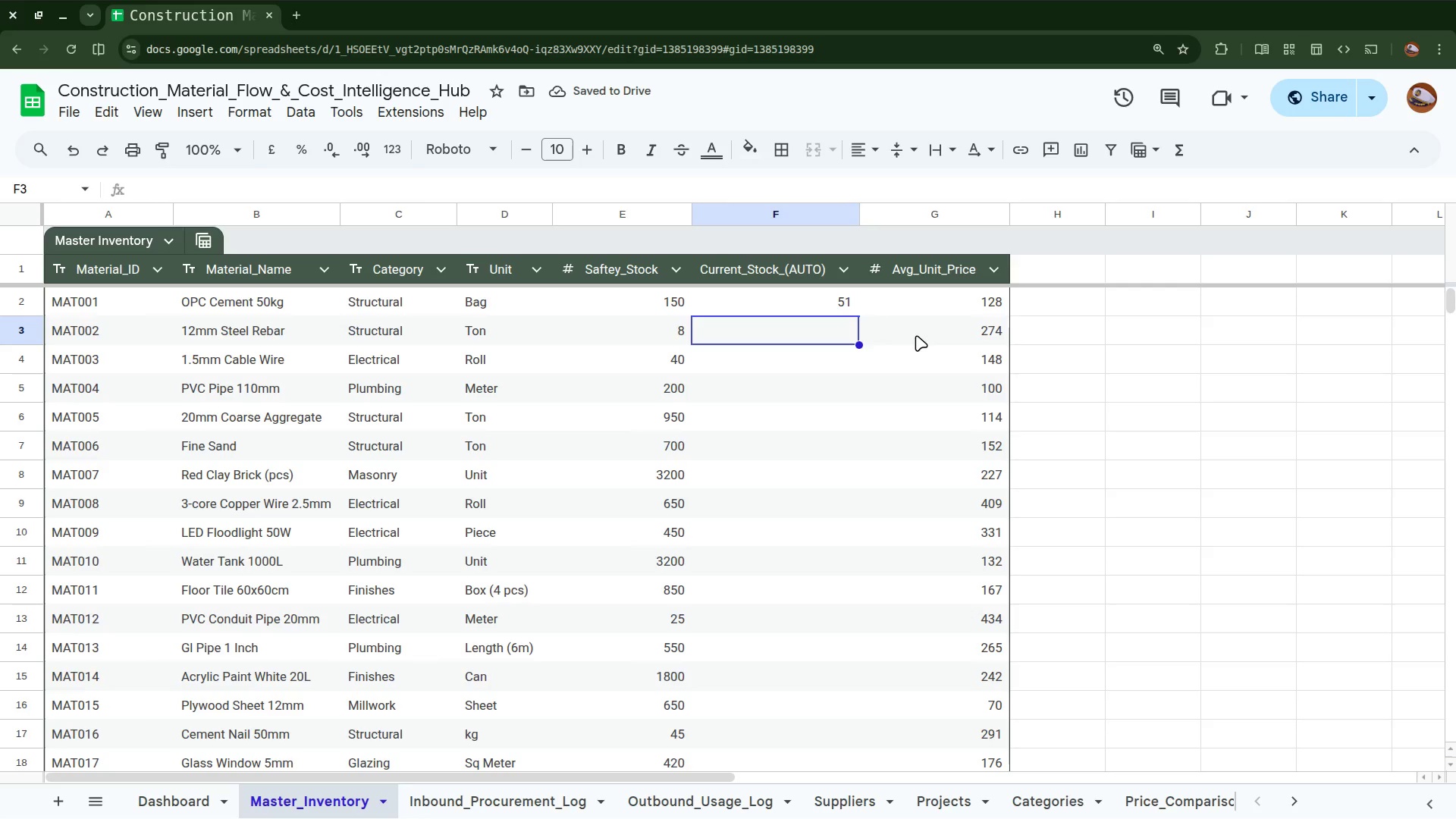 
left_click([843, 306])
 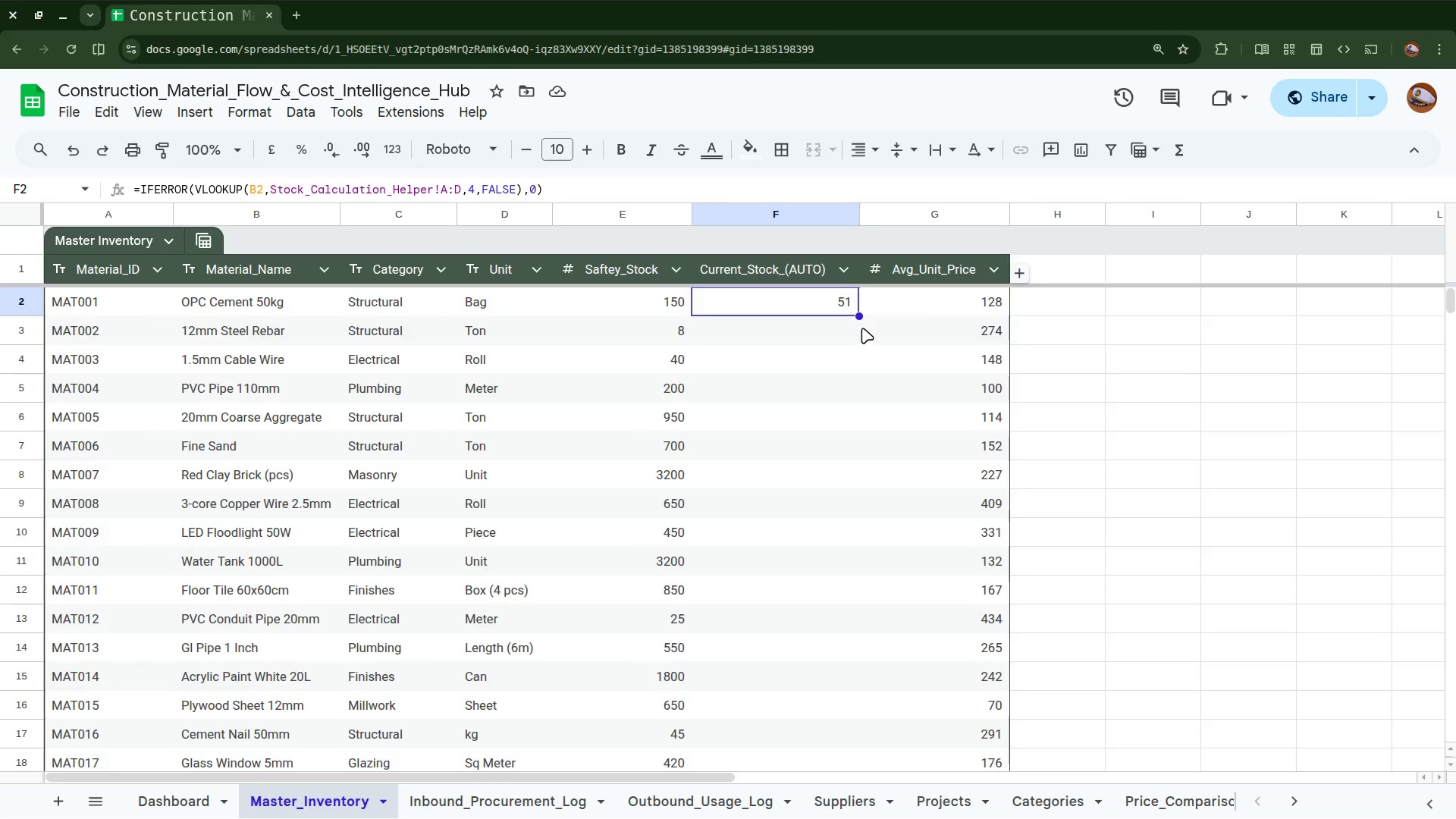 
wait(5.68)
 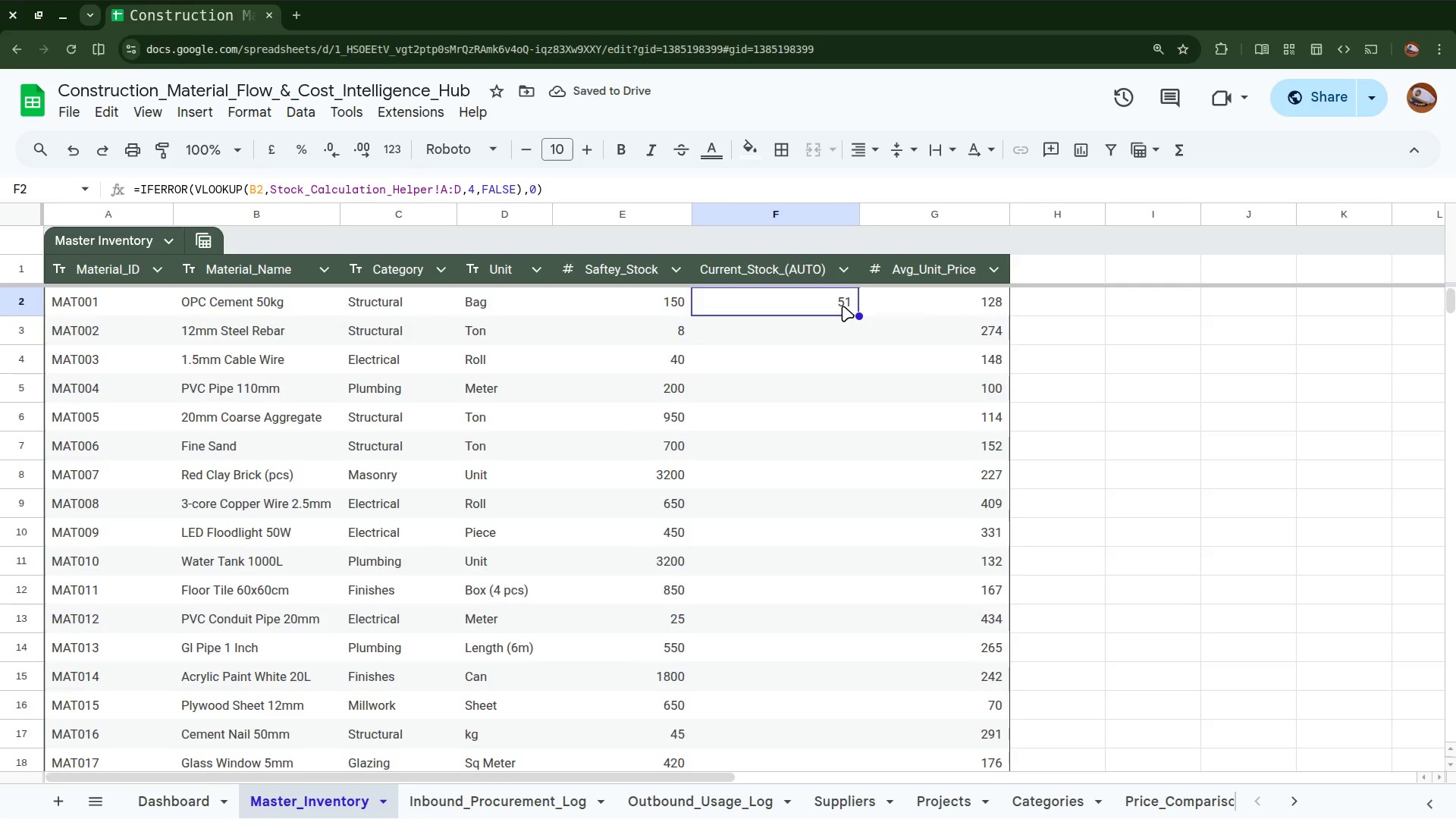 
left_click_drag(start_coordinate=[860, 318], to_coordinate=[843, 704])
 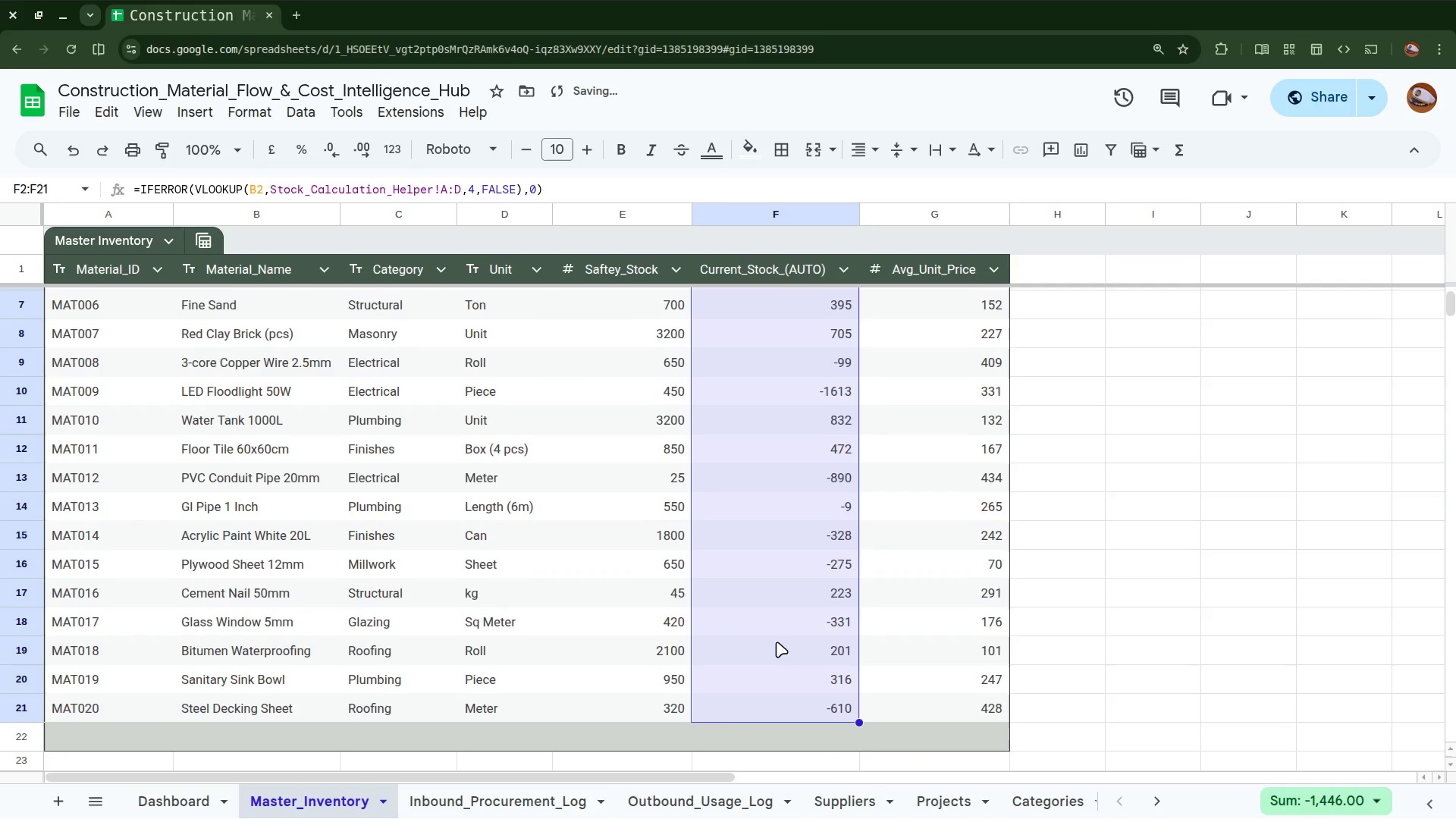 
scroll: coordinate [774, 633], scroll_direction: up, amount: 5.0
 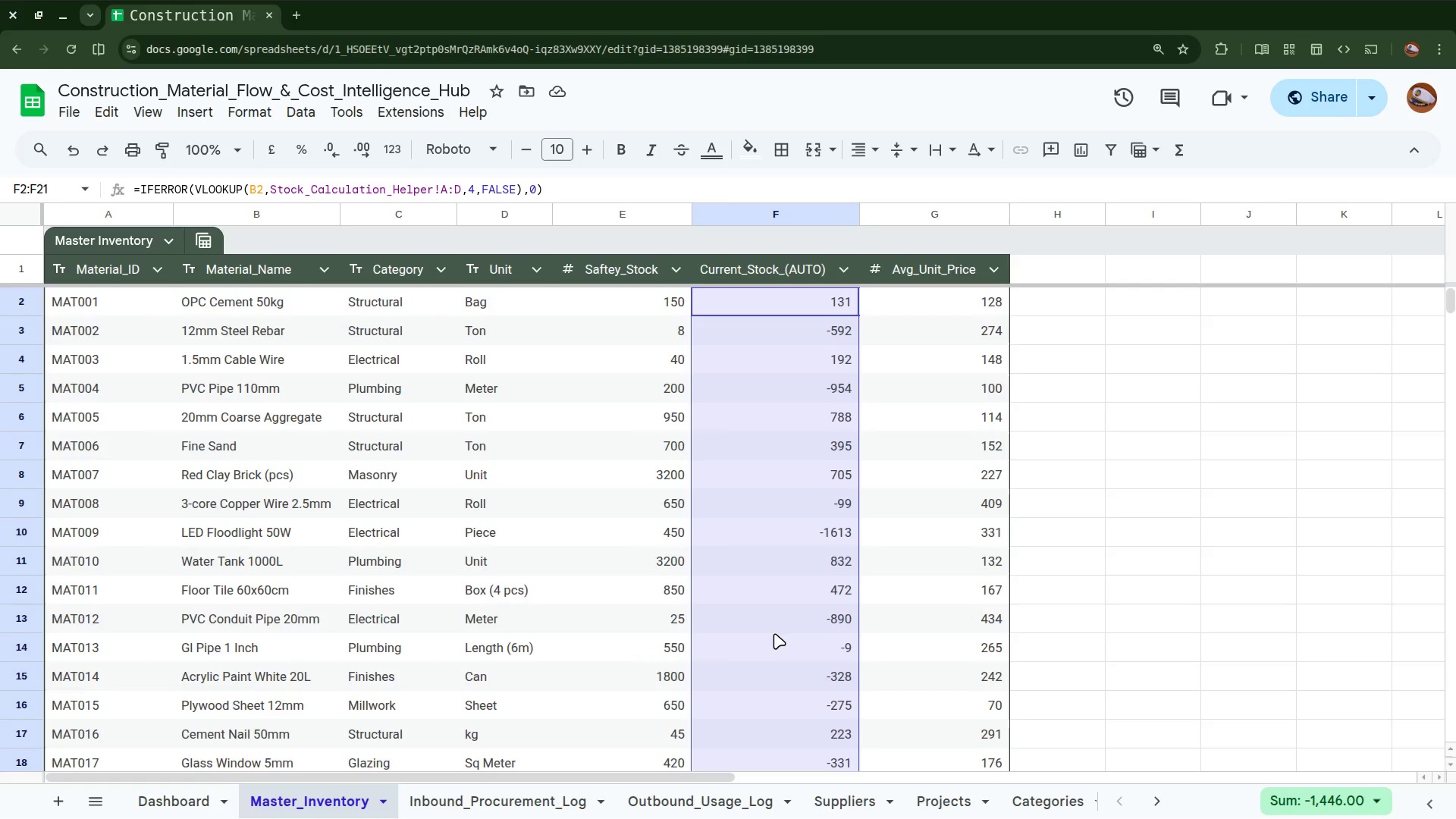 
wait(8.6)
 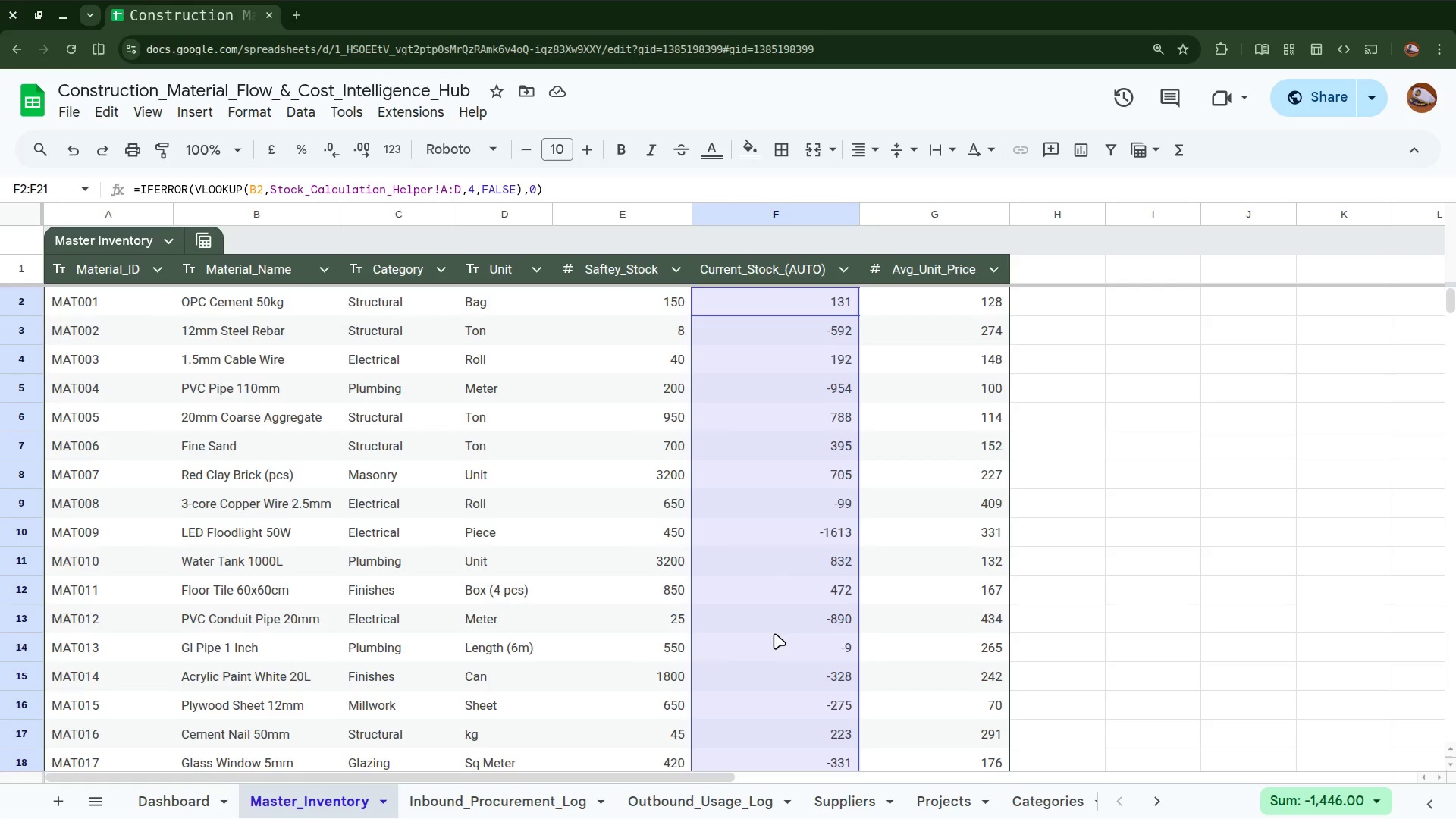 
key(Alt+Tab)